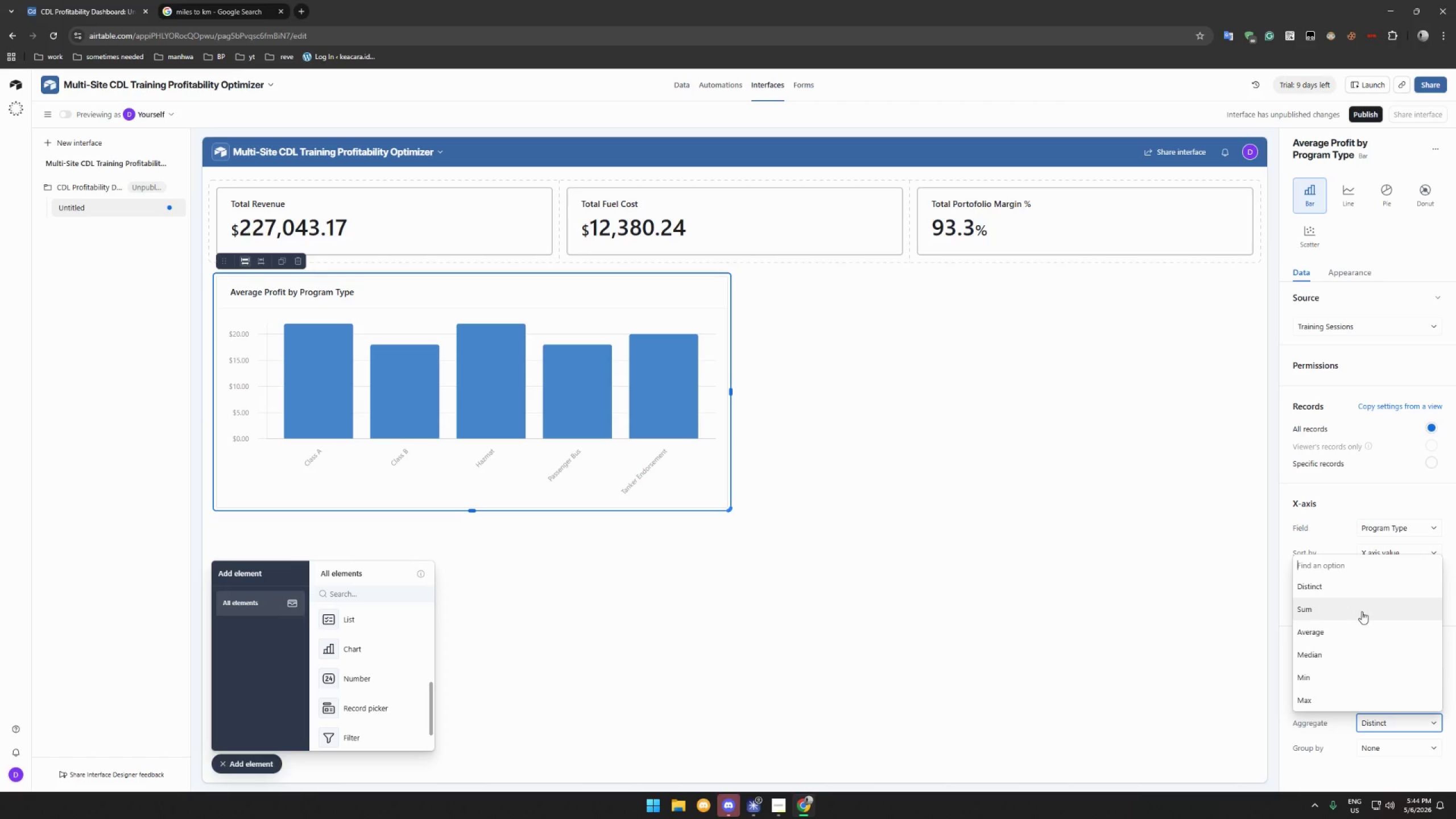 
left_click([1359, 636])
 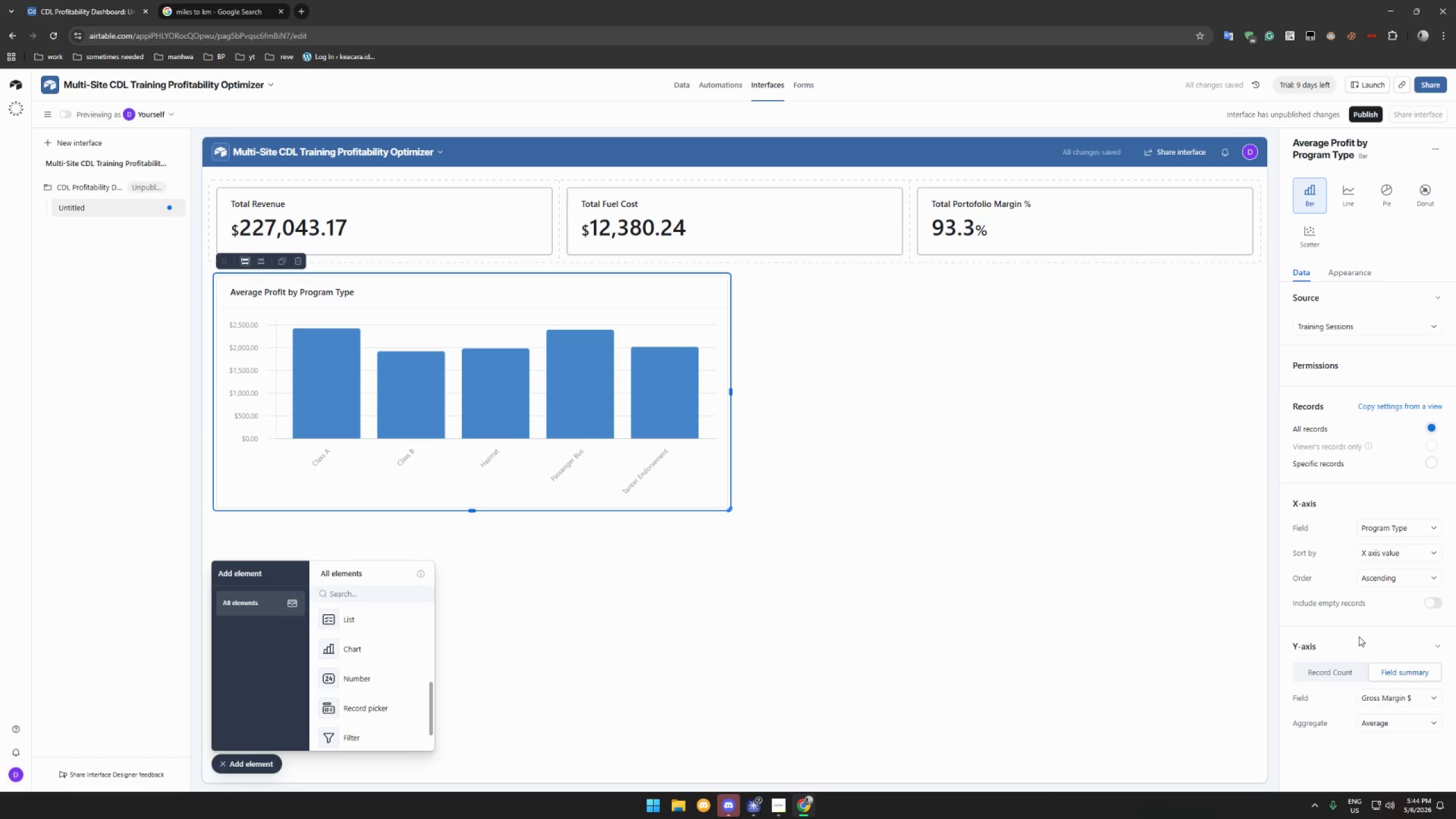 
left_click([1400, 730])
 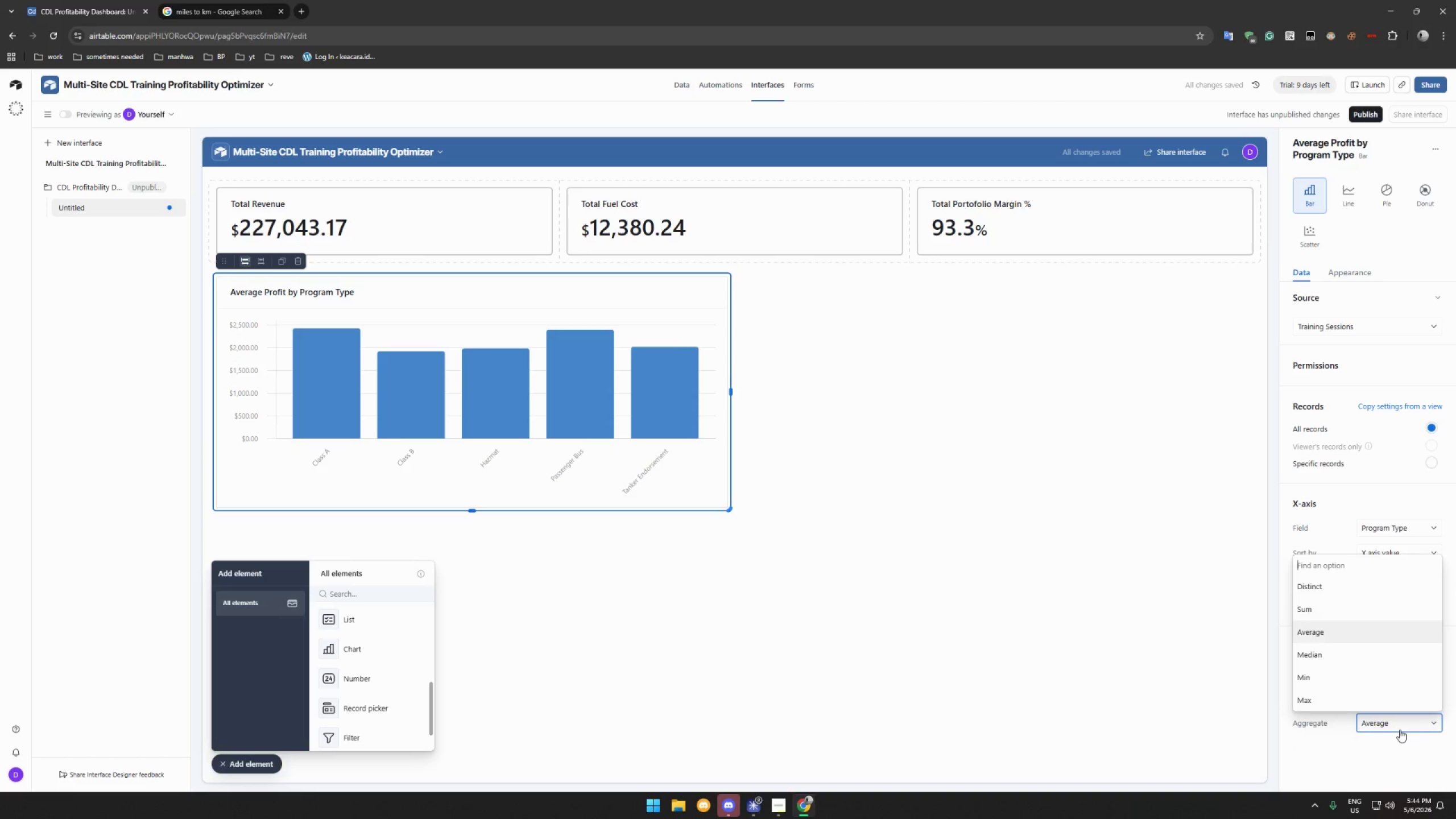 
left_click([1400, 730])
 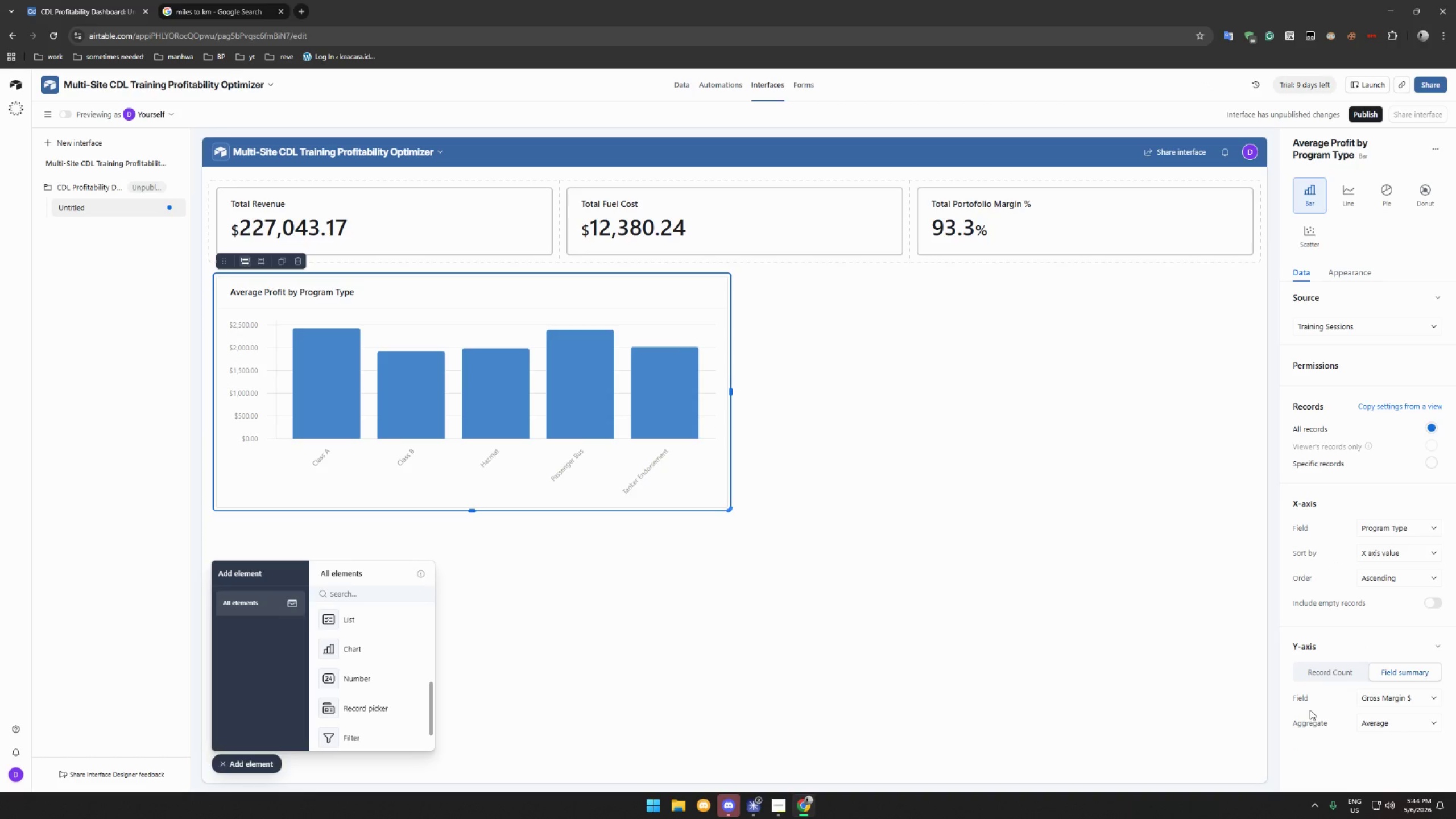 
wait(22.95)
 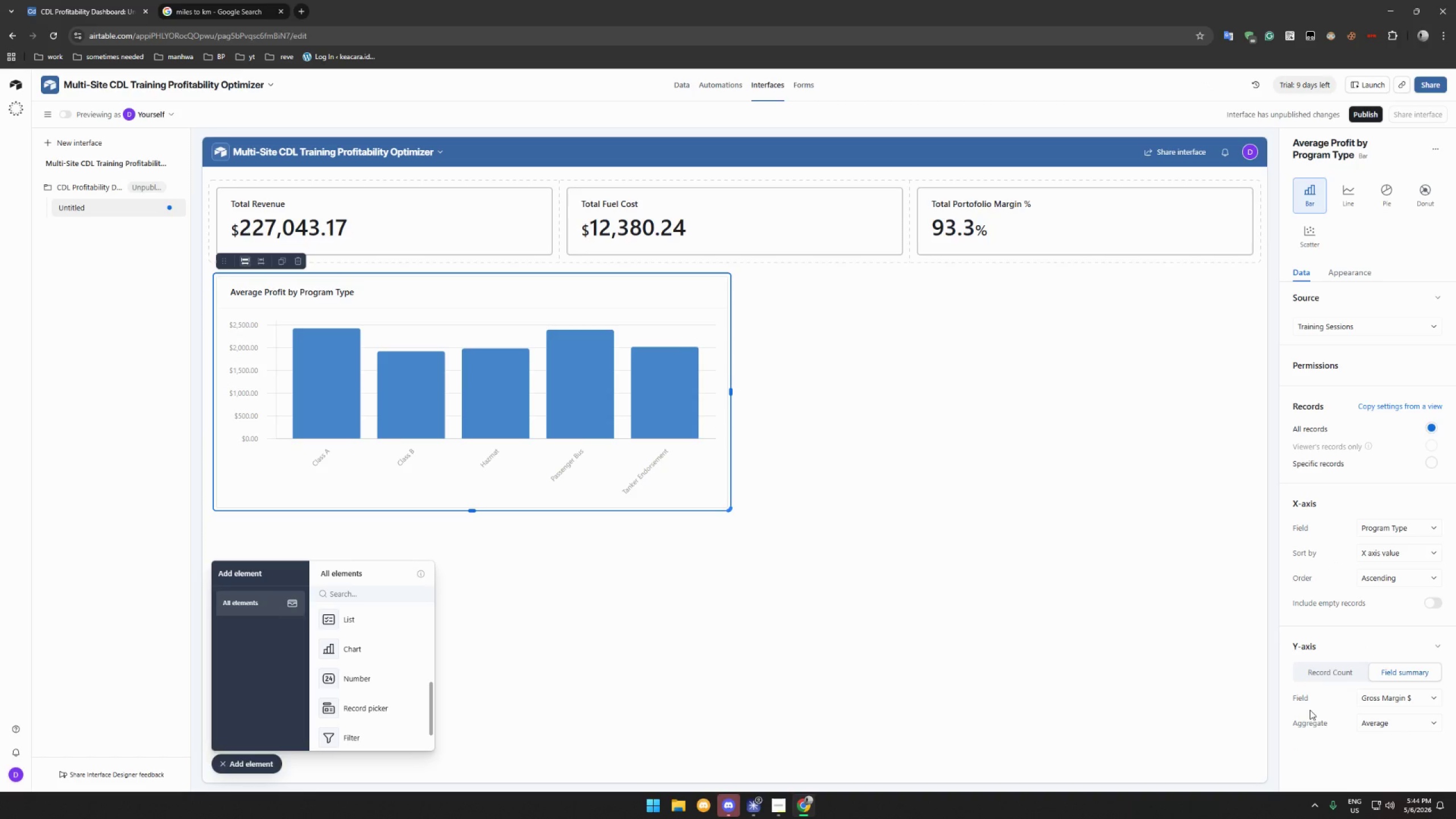 
left_click([407, 302])
 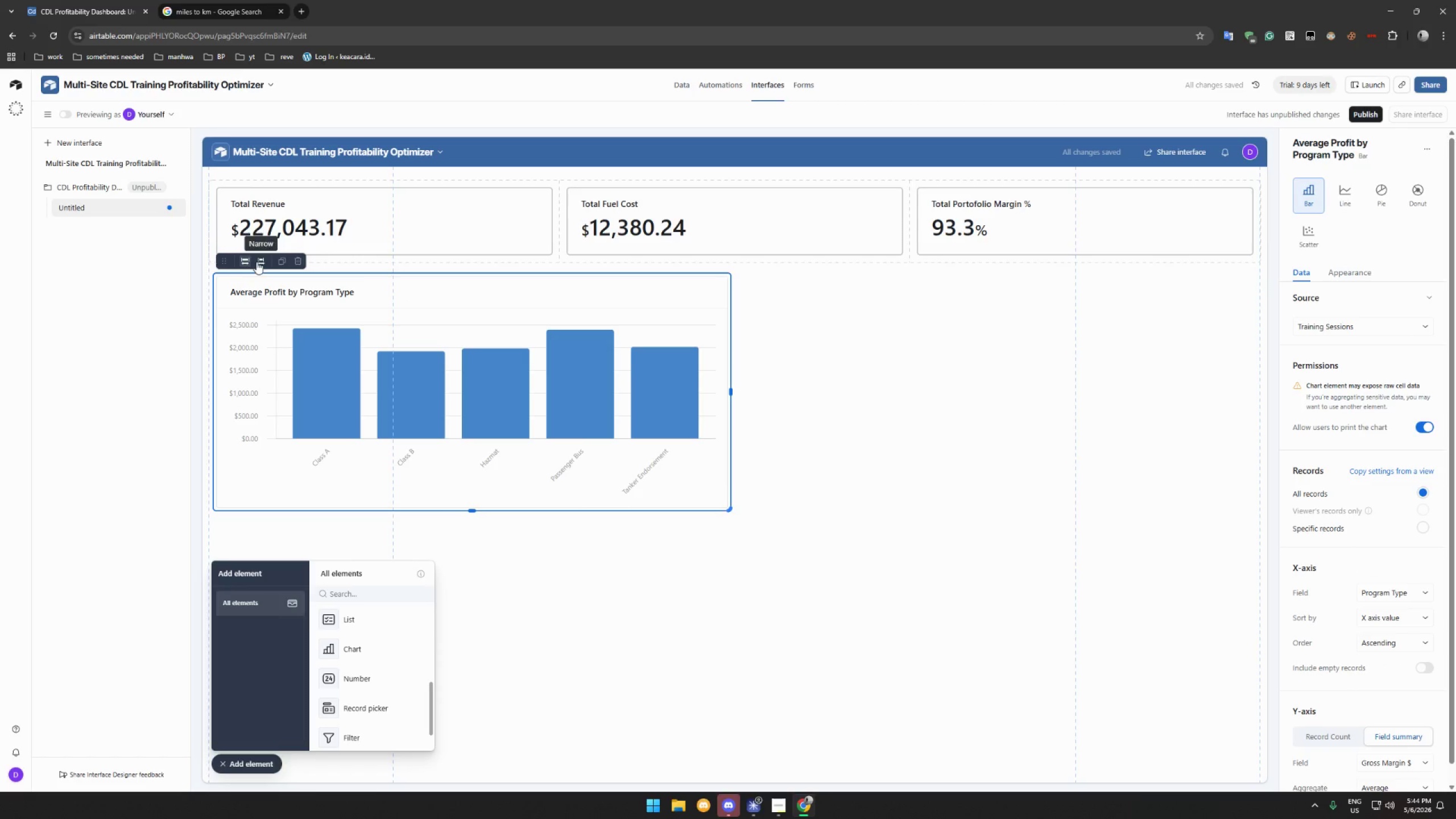 
left_click([246, 259])
 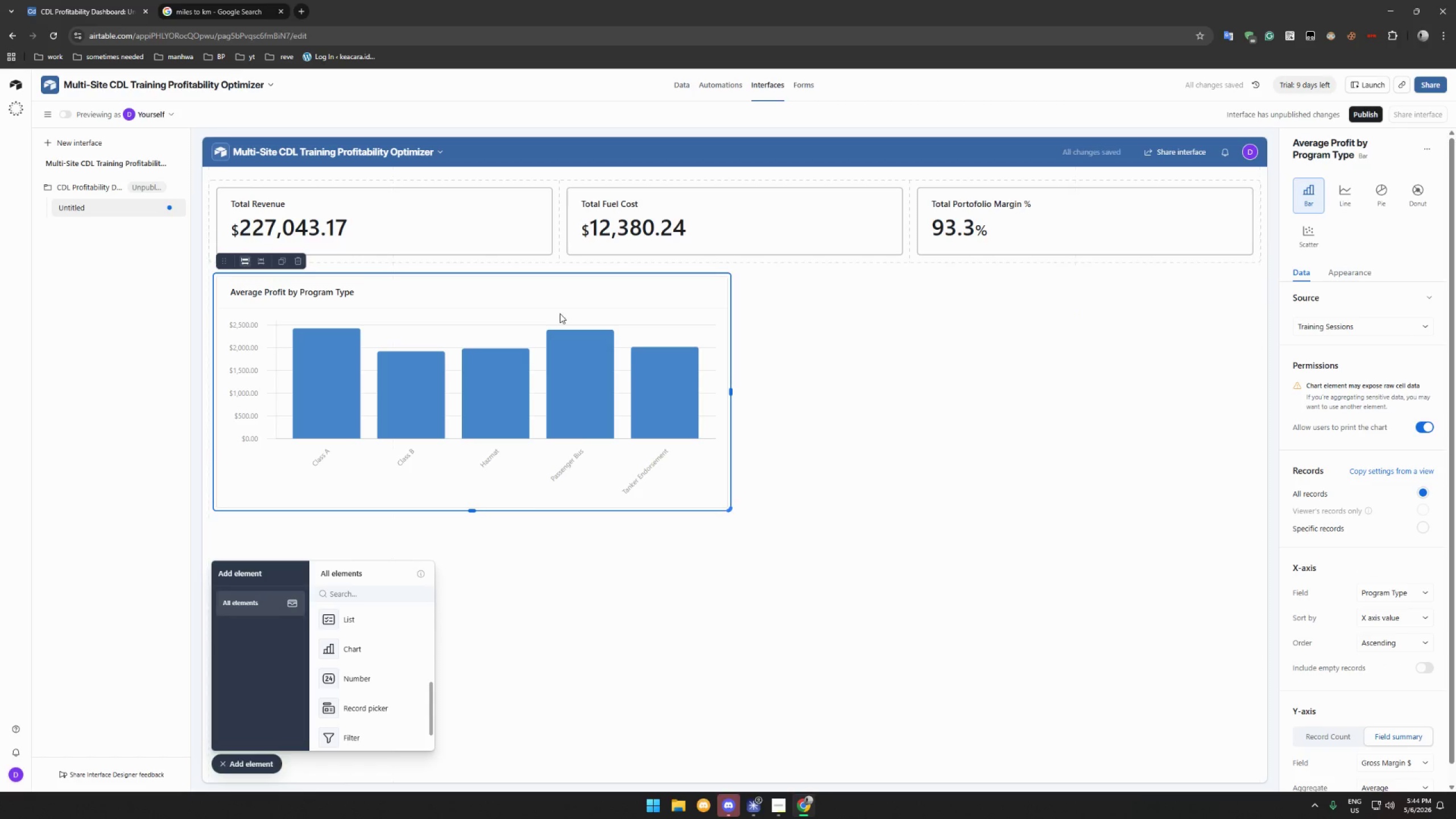 
left_click([807, 333])
 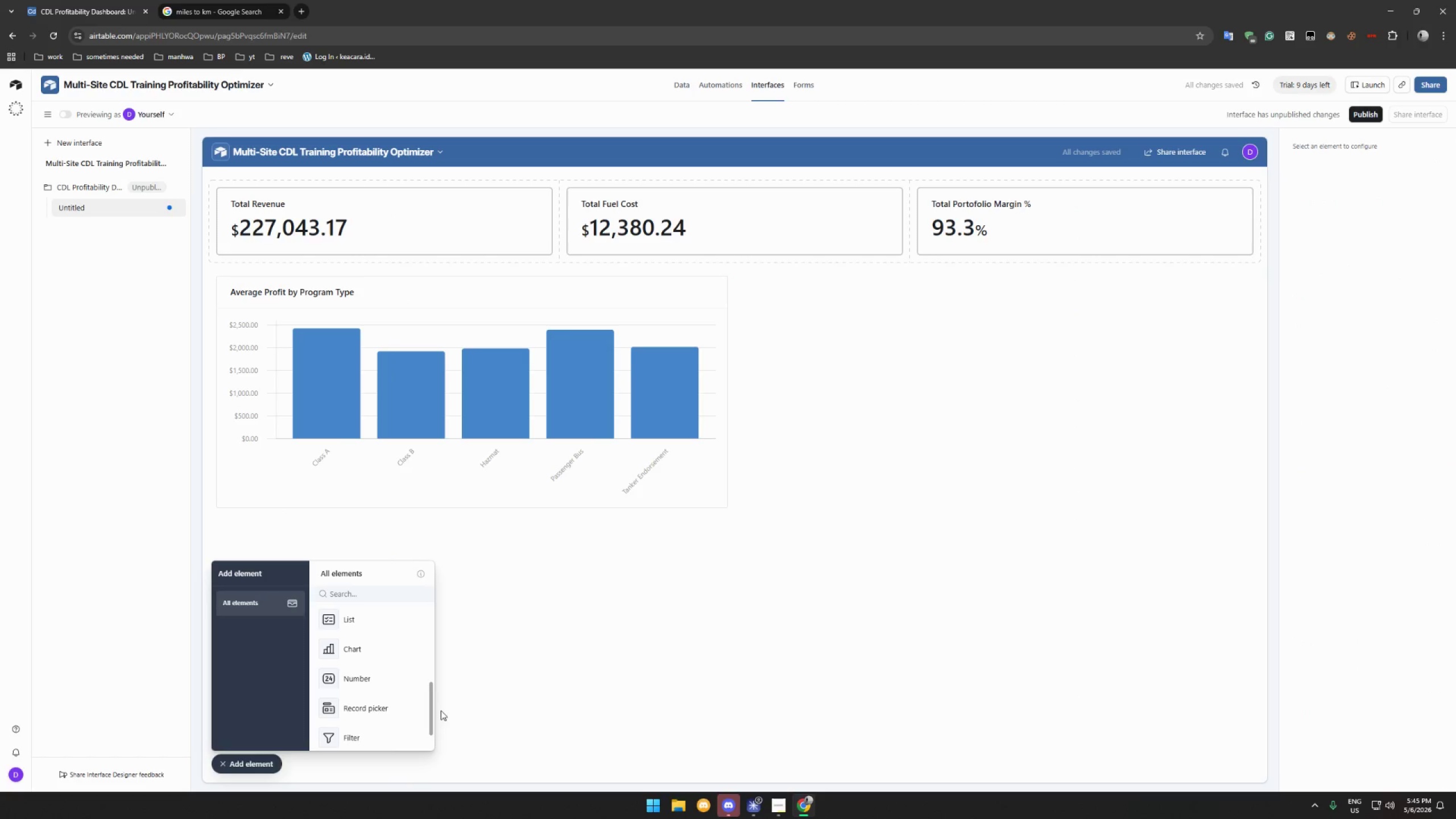 
scroll: coordinate [370, 680], scroll_direction: down, amount: 1.0
 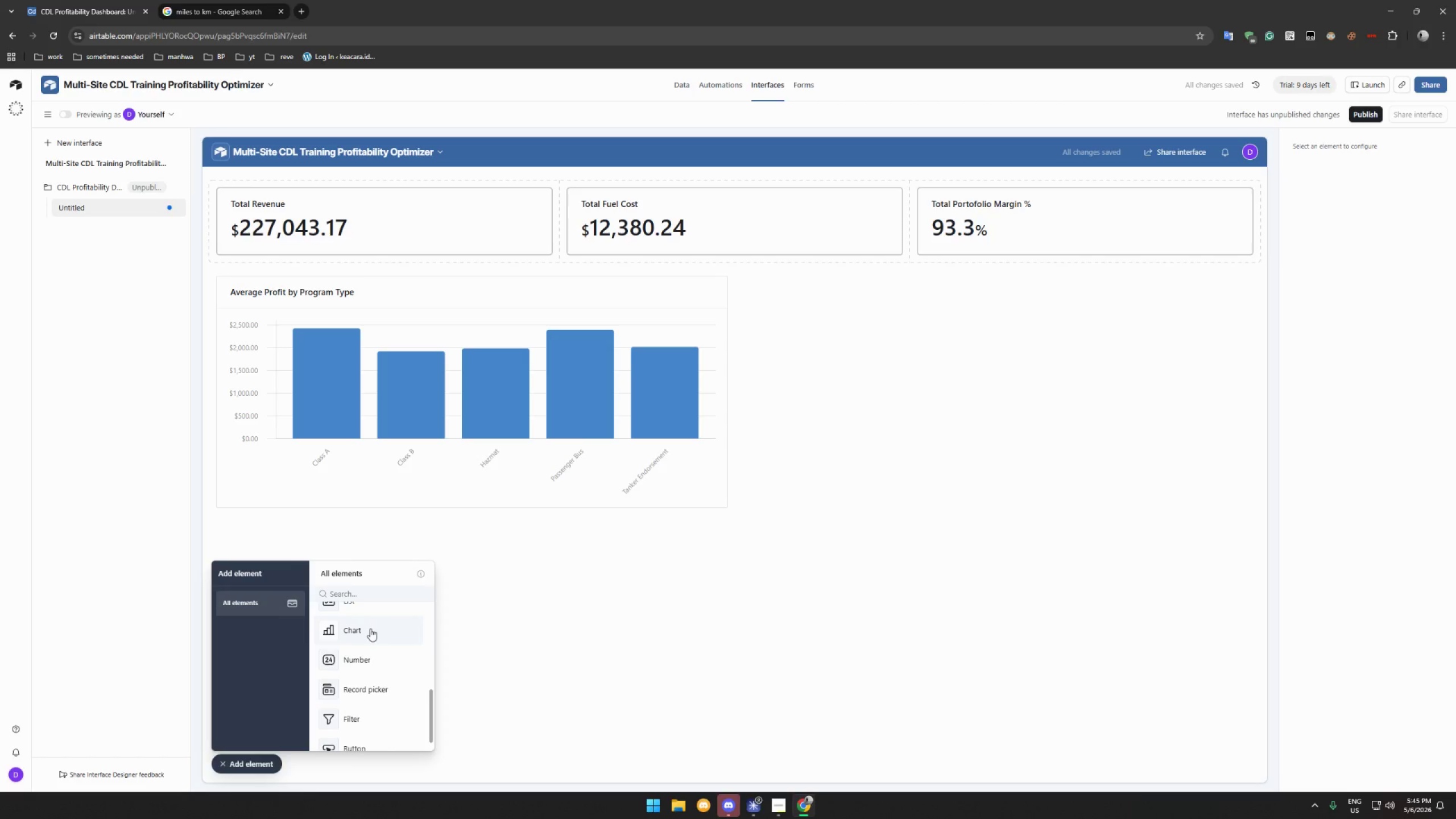 
scroll: coordinate [375, 636], scroll_direction: up, amount: 10.0
 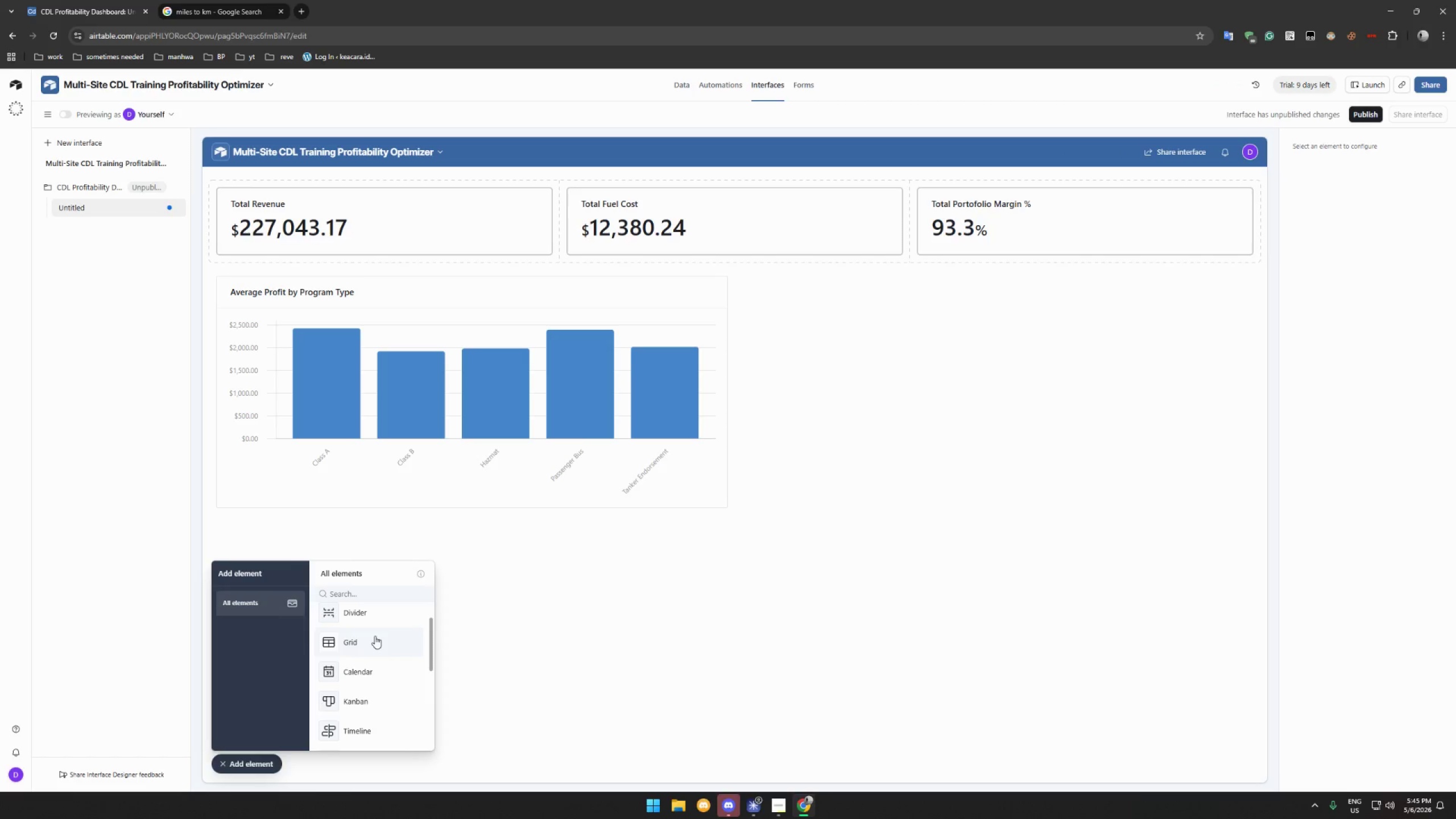 
left_click([373, 638])
 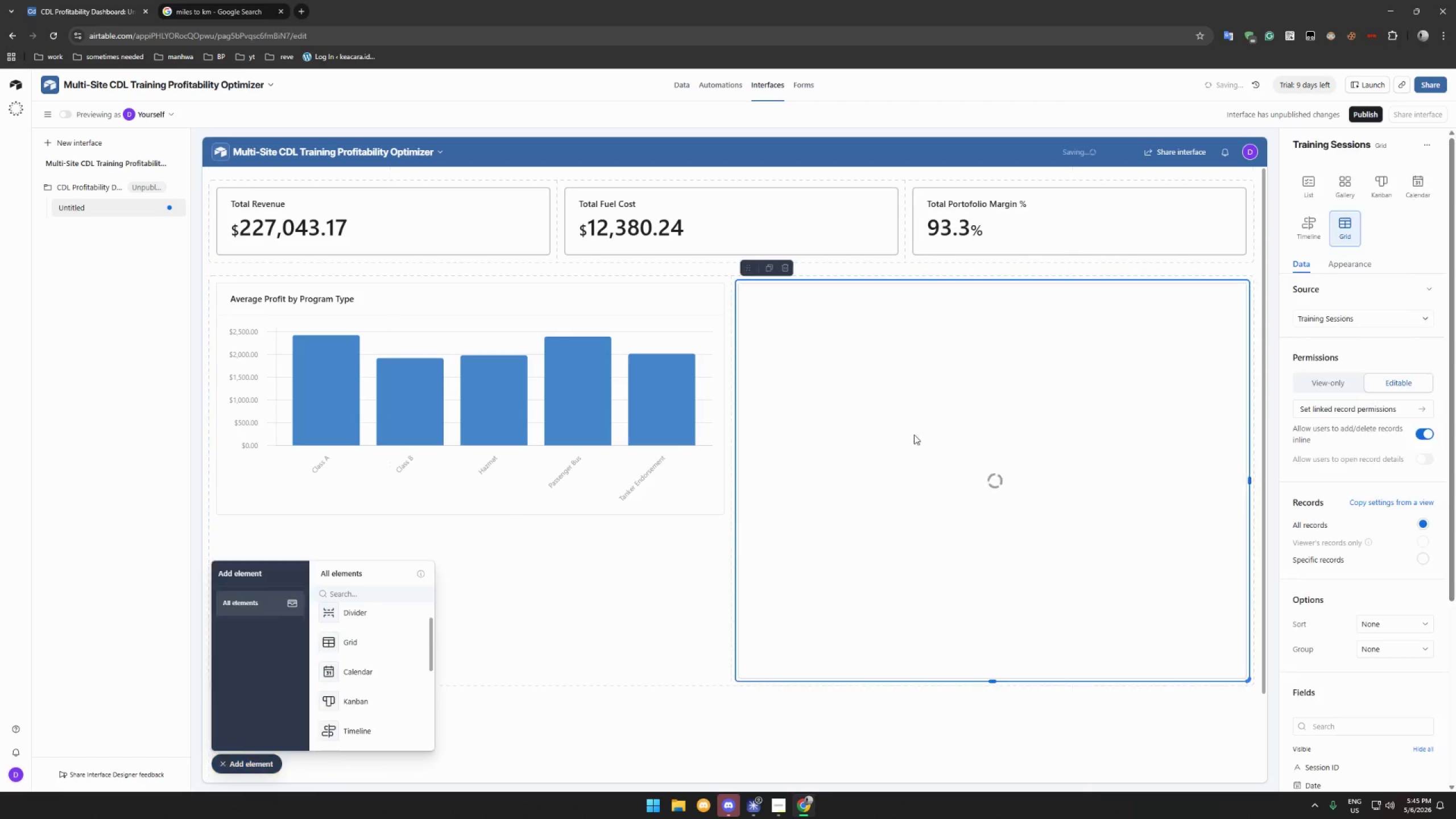 
mouse_move([783, 559])
 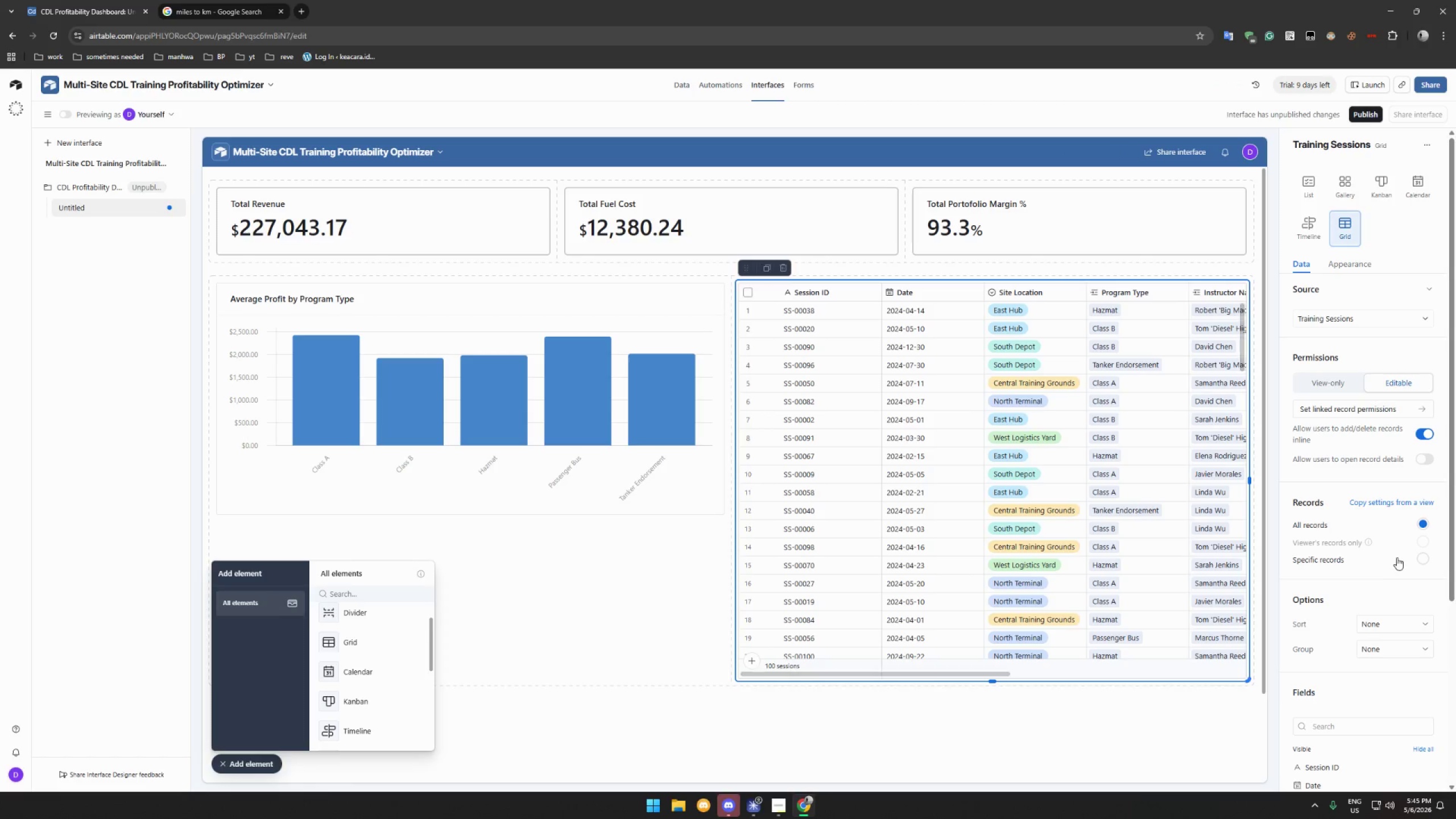 
scroll: coordinate [1383, 551], scroll_direction: down, amount: 2.0
 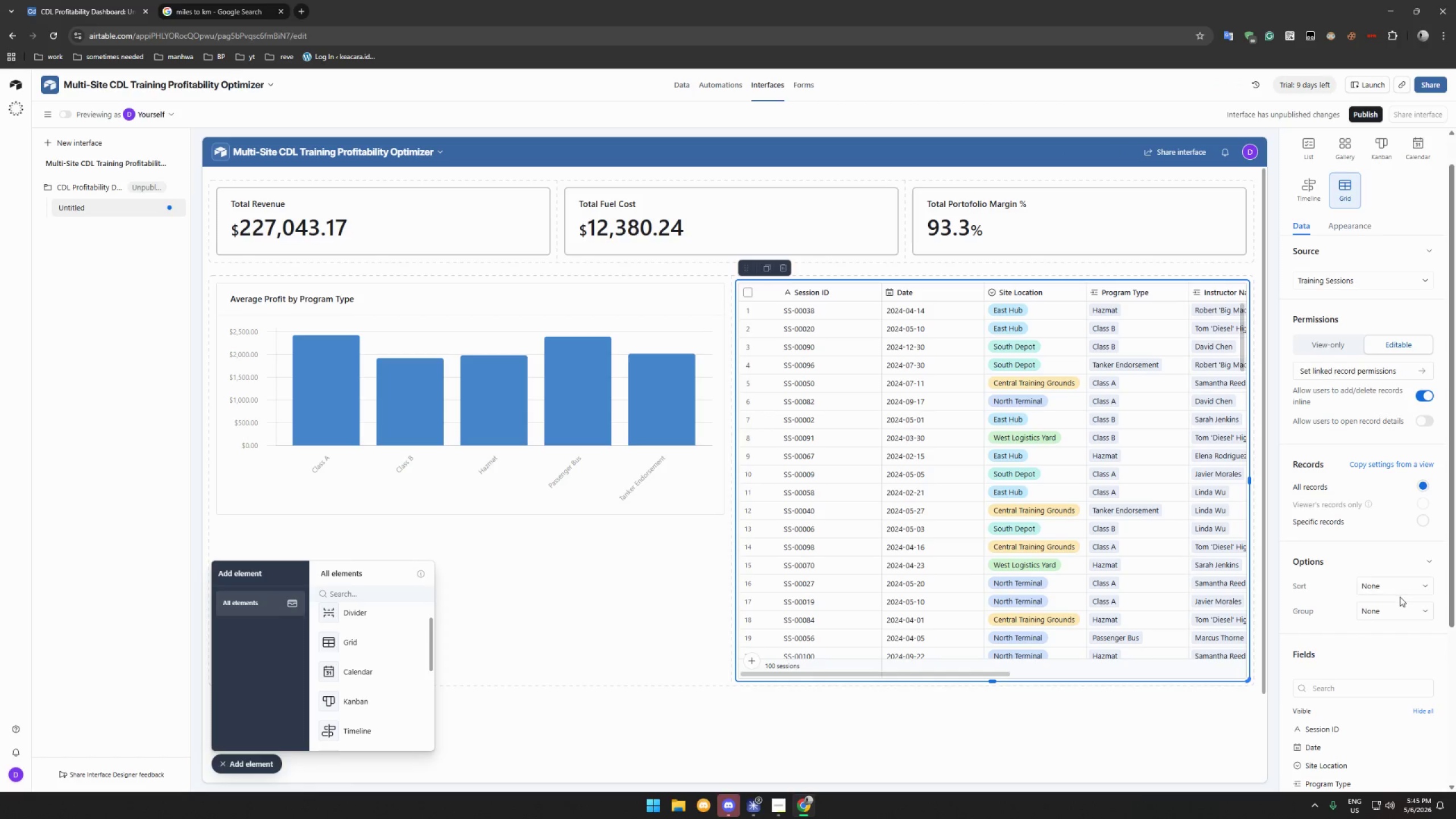 
double_click([1395, 578])
 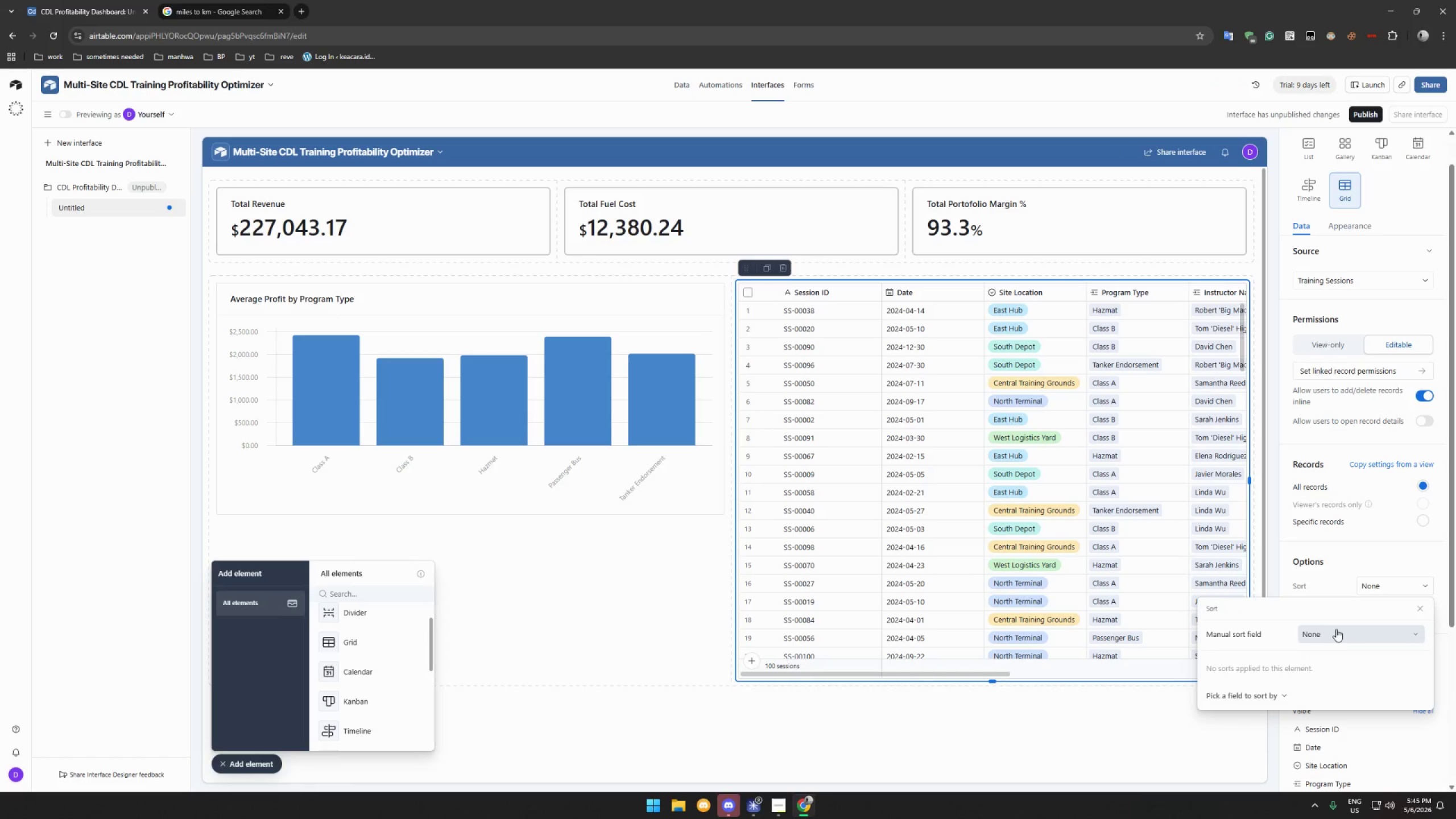 
left_click([1335, 632])
 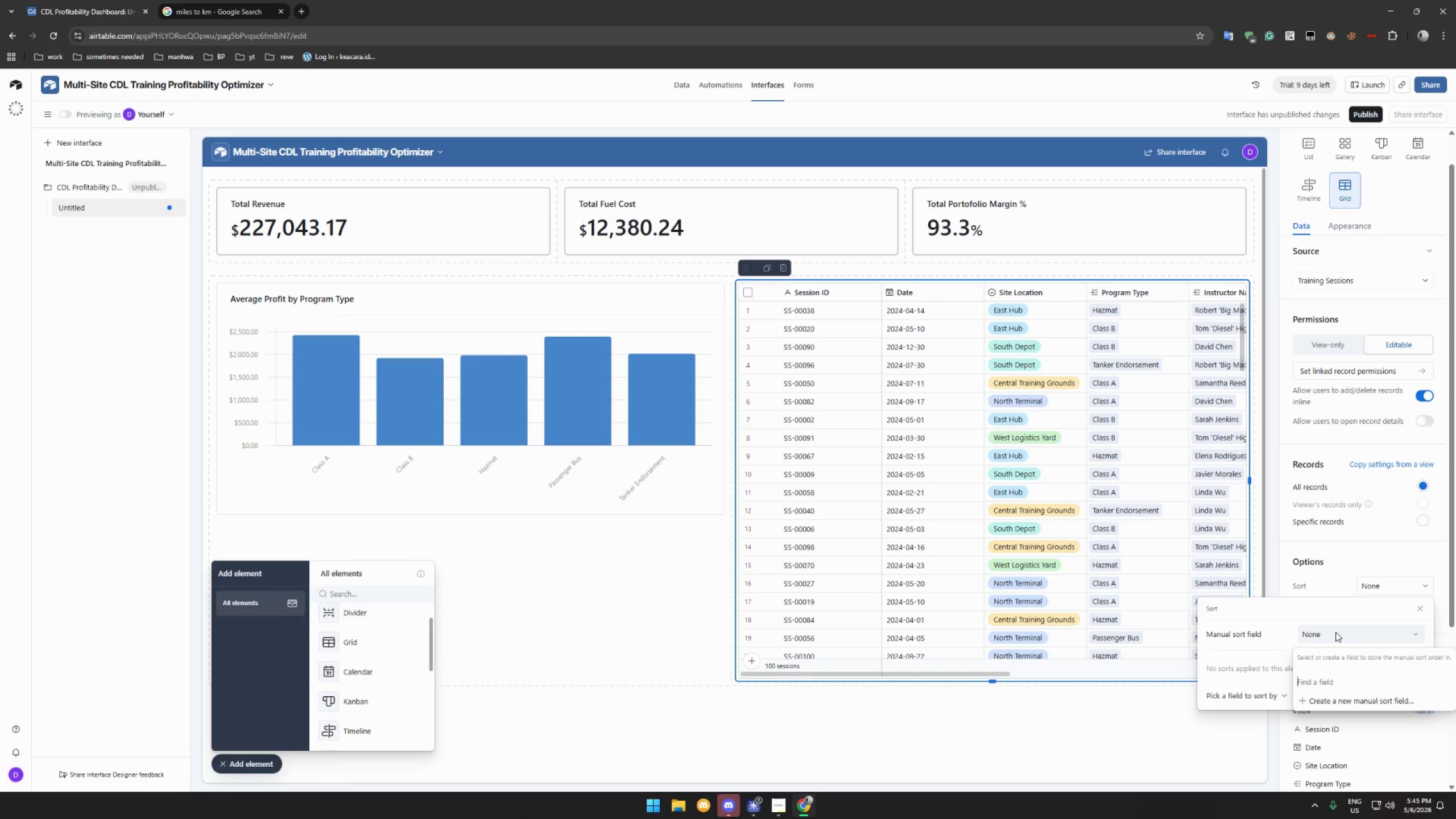 
left_click([1335, 632])
 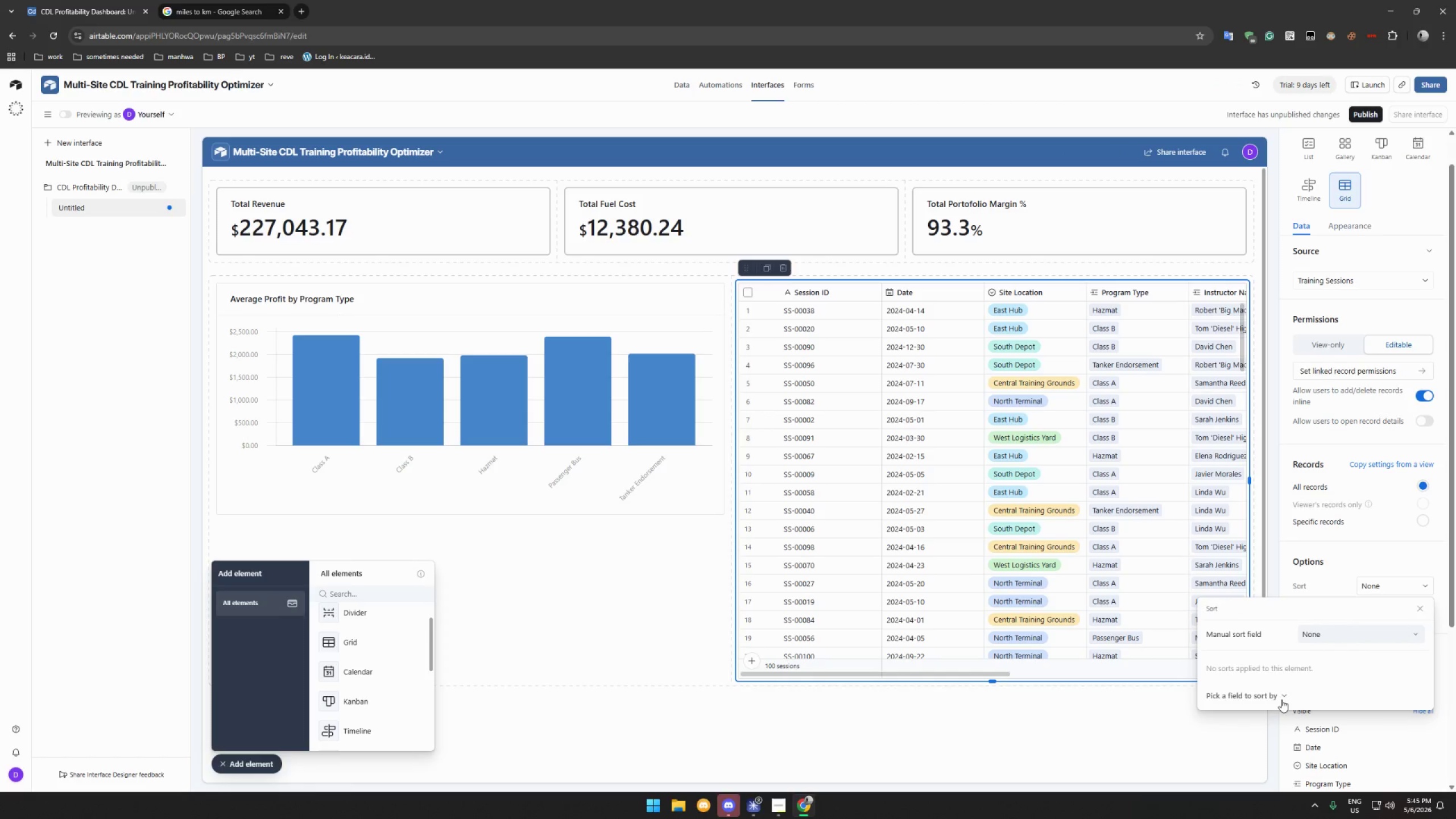 
double_click([1276, 694])
 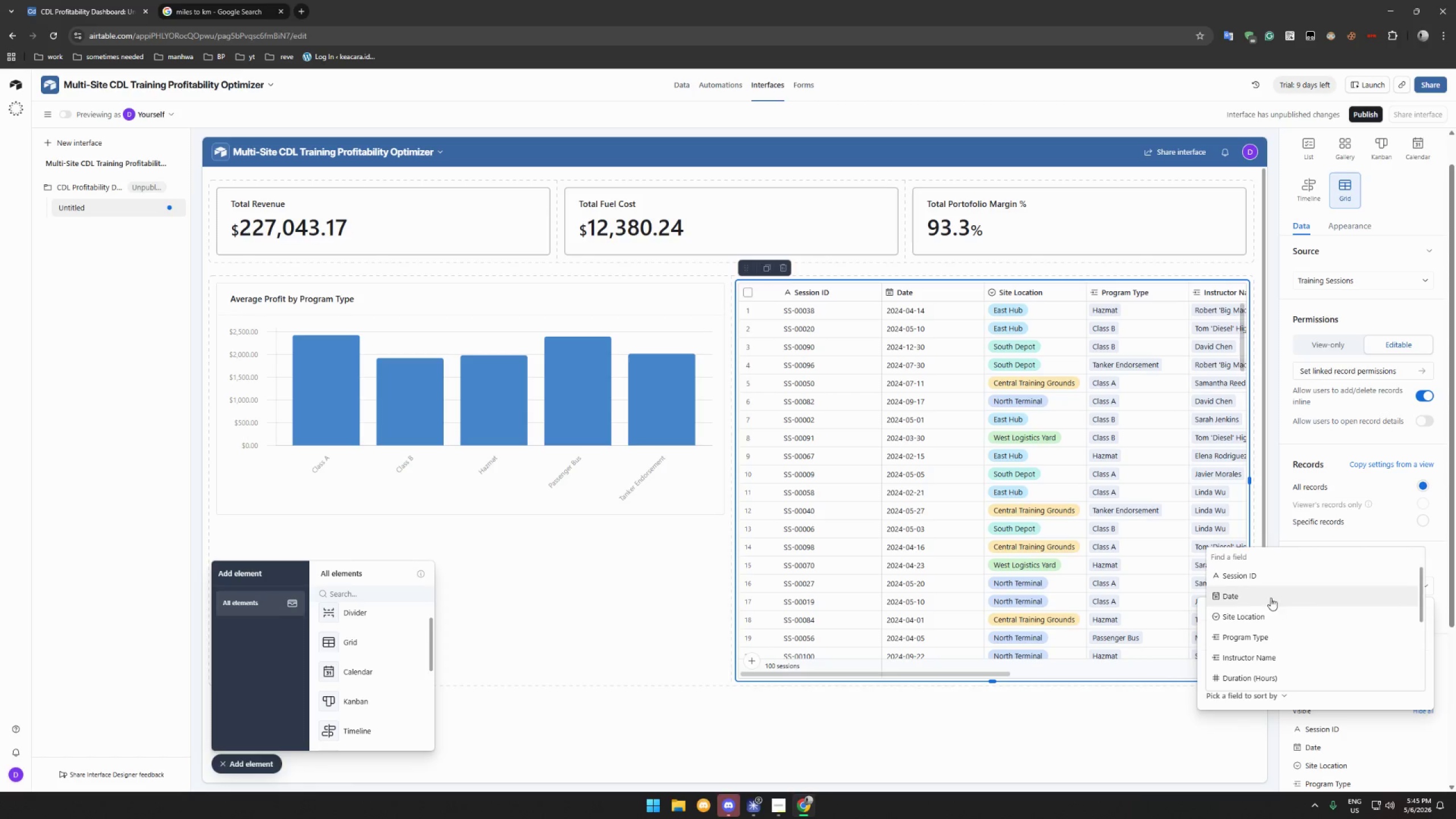 
key(G)
 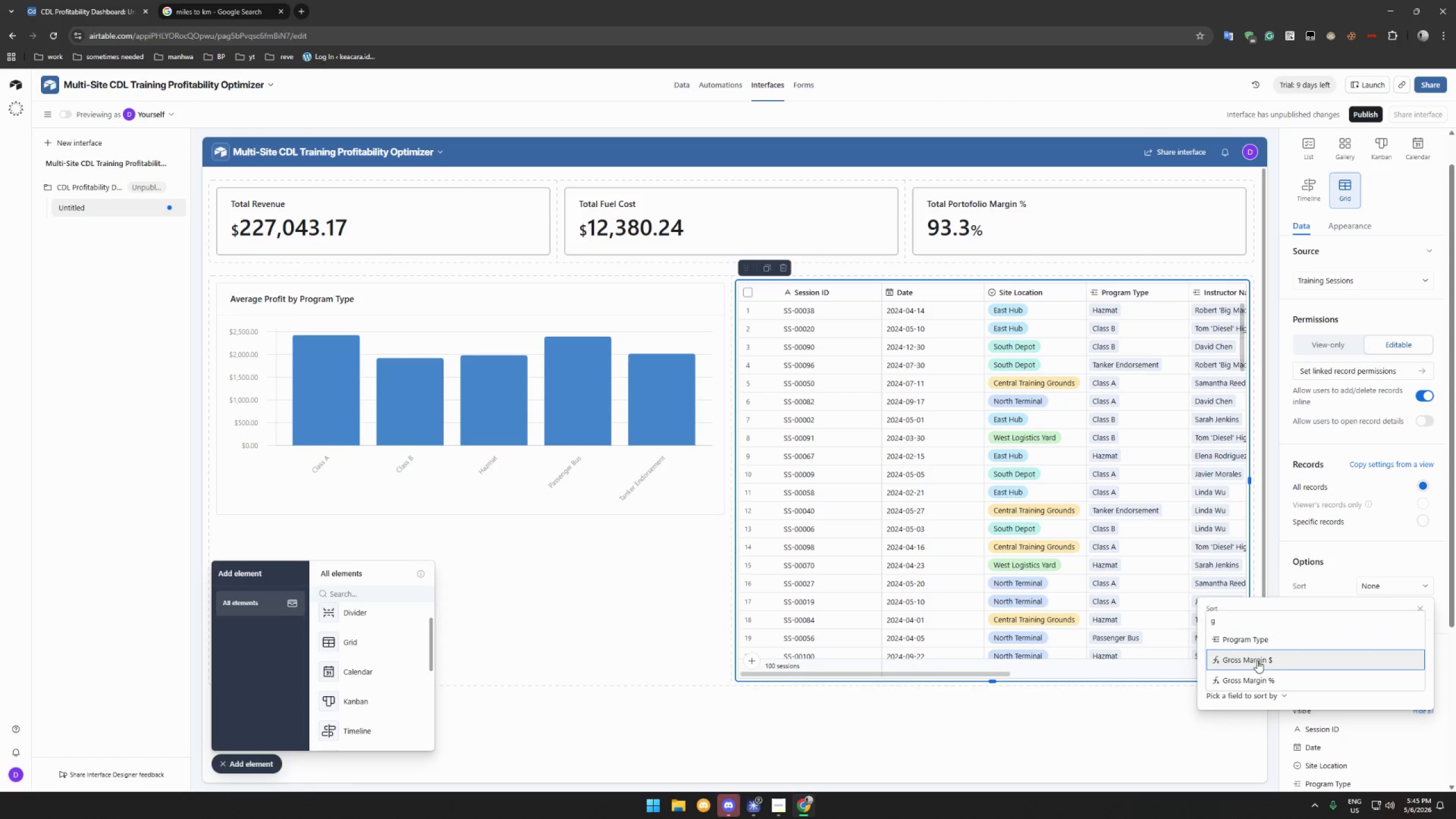 
key(Backspace)
 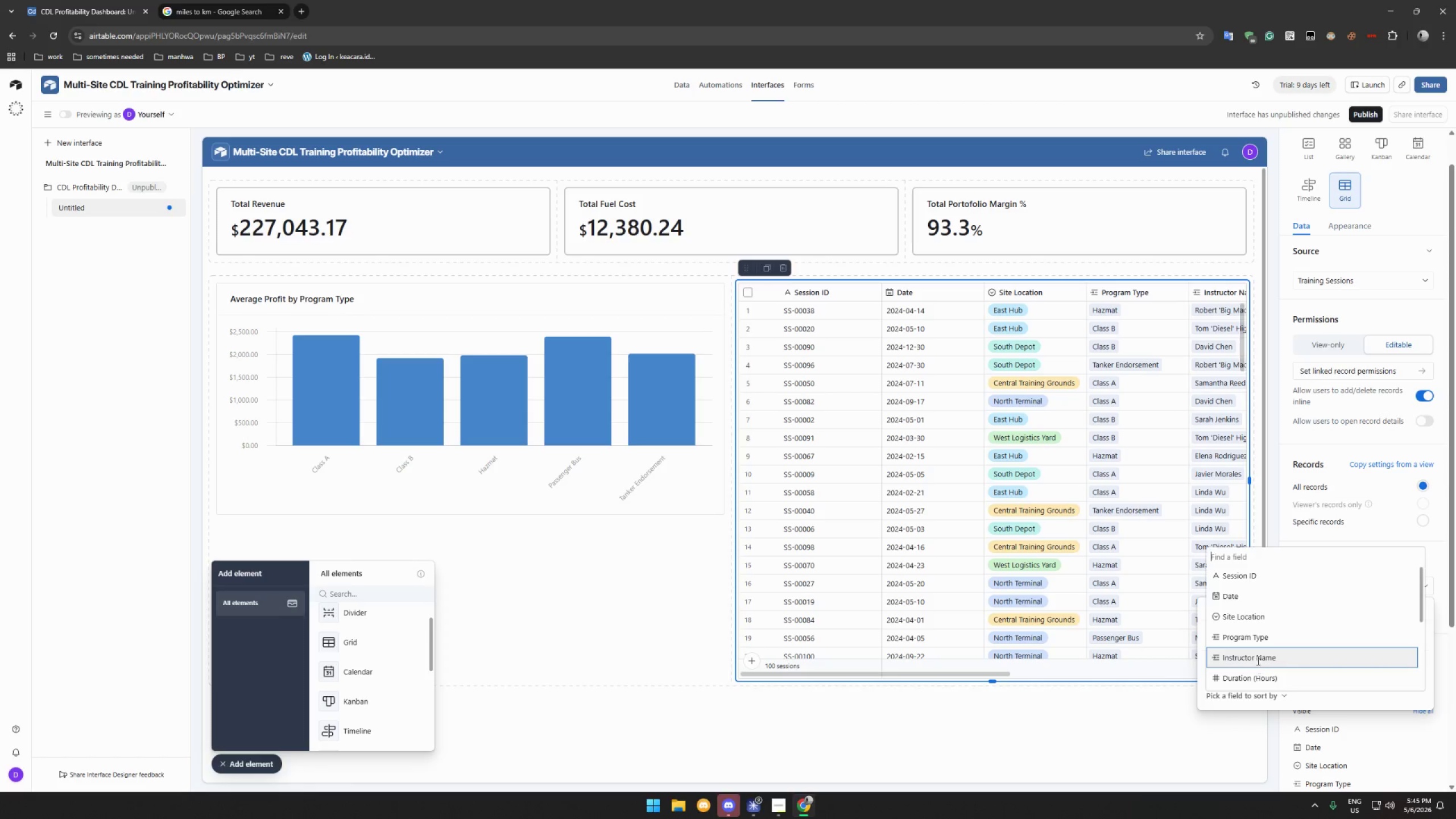 
key(F)
 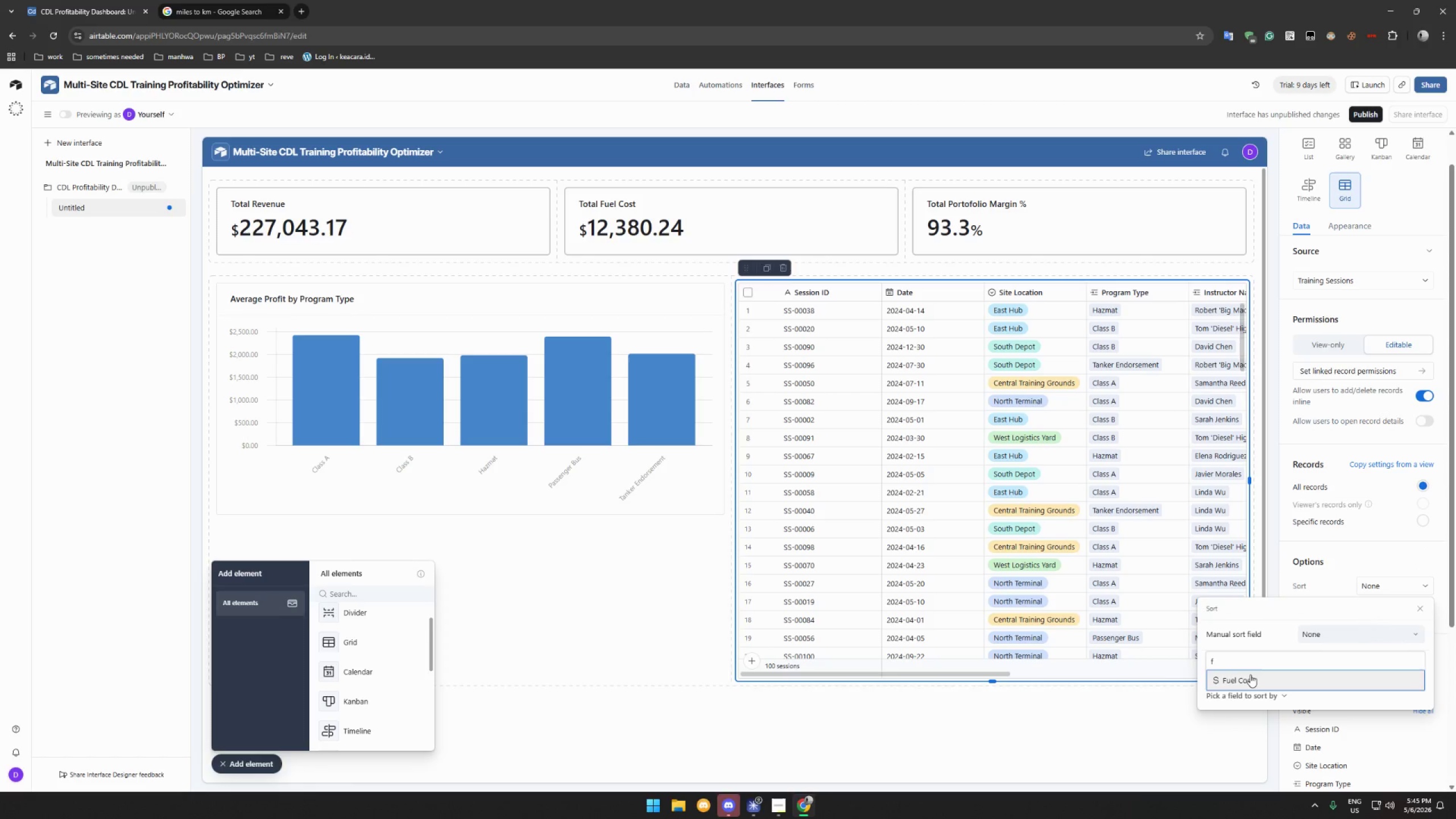 
left_click([1250, 675])
 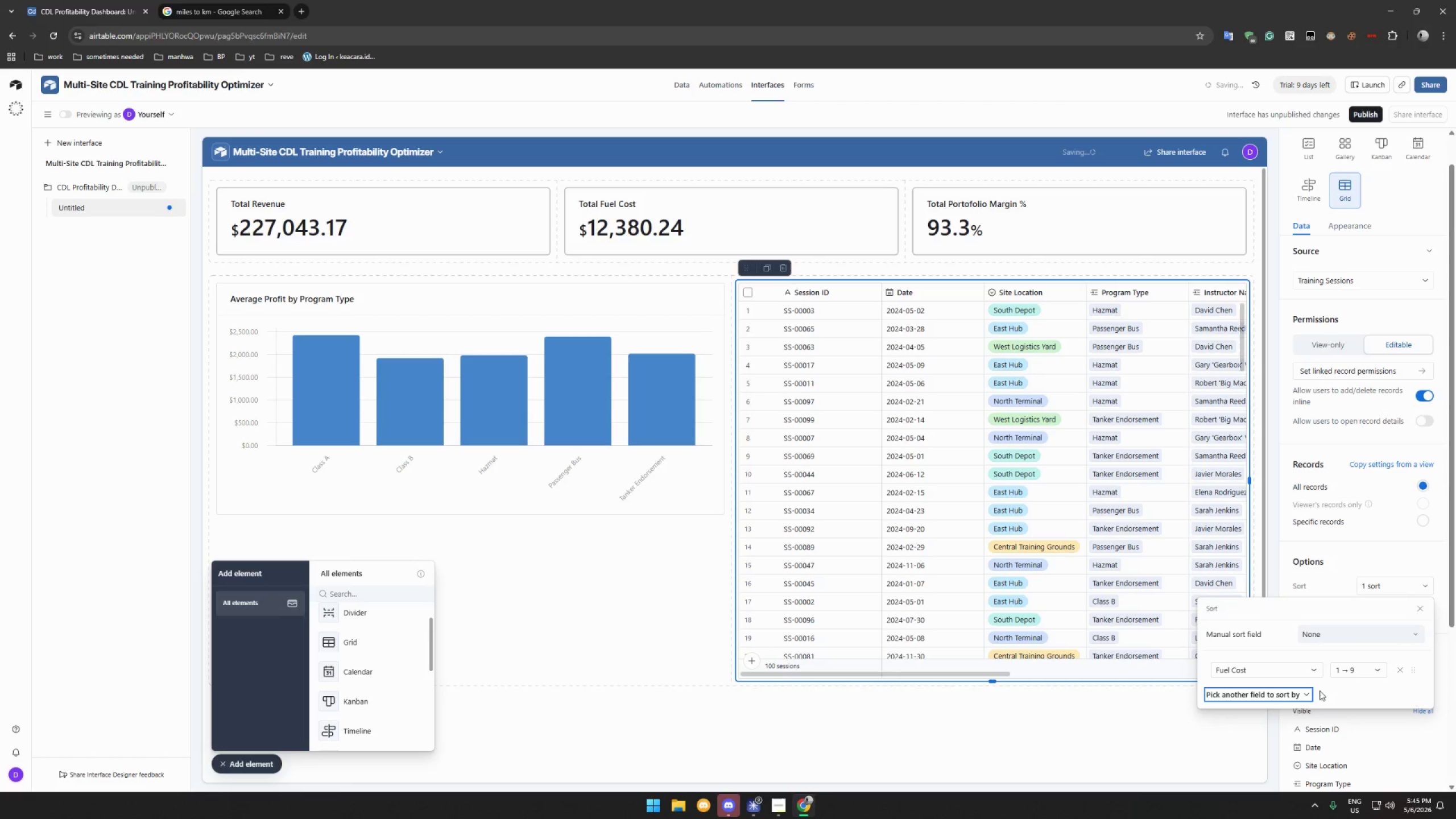 
left_click([1280, 697])
 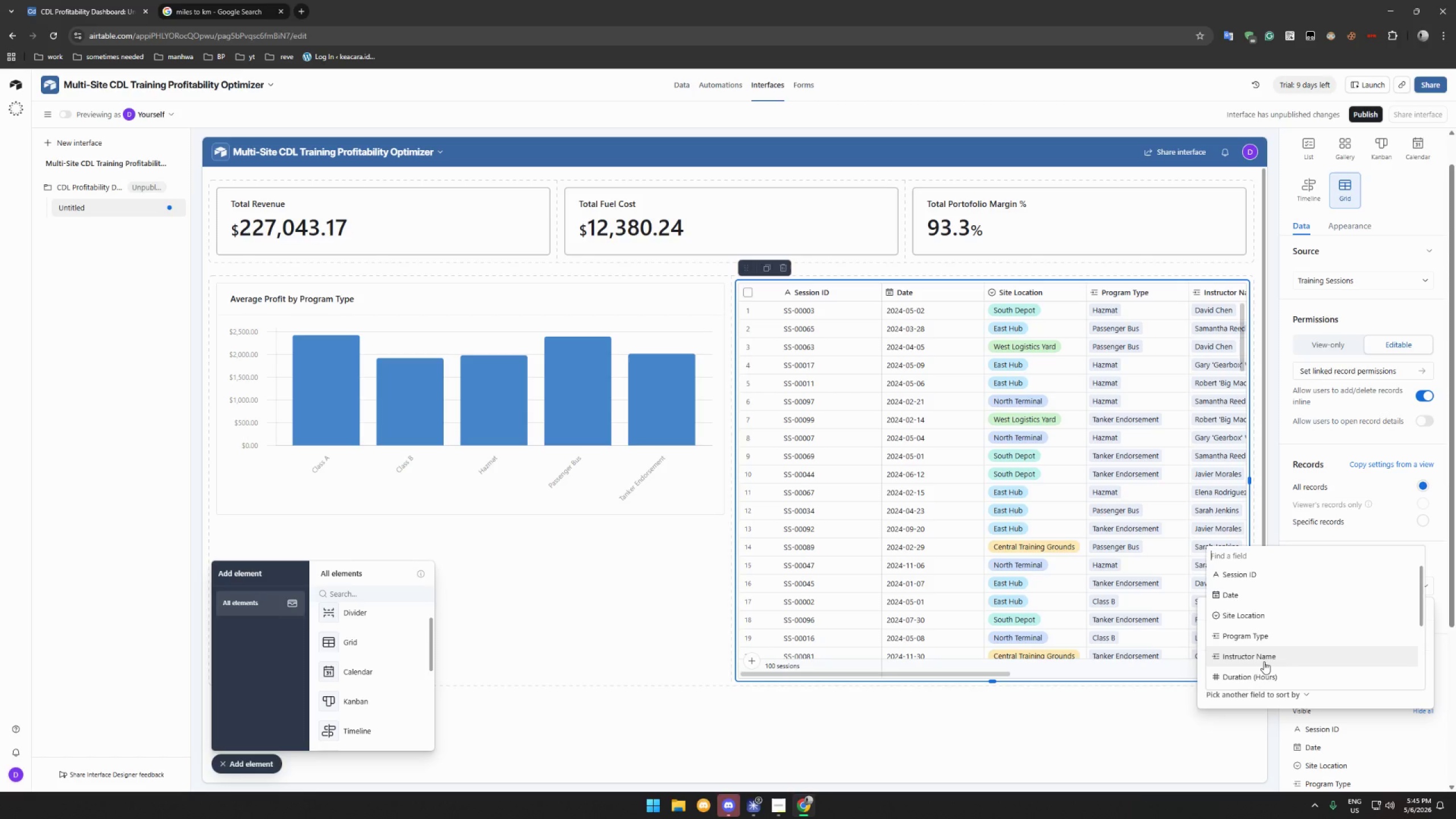 
wait(23.34)
 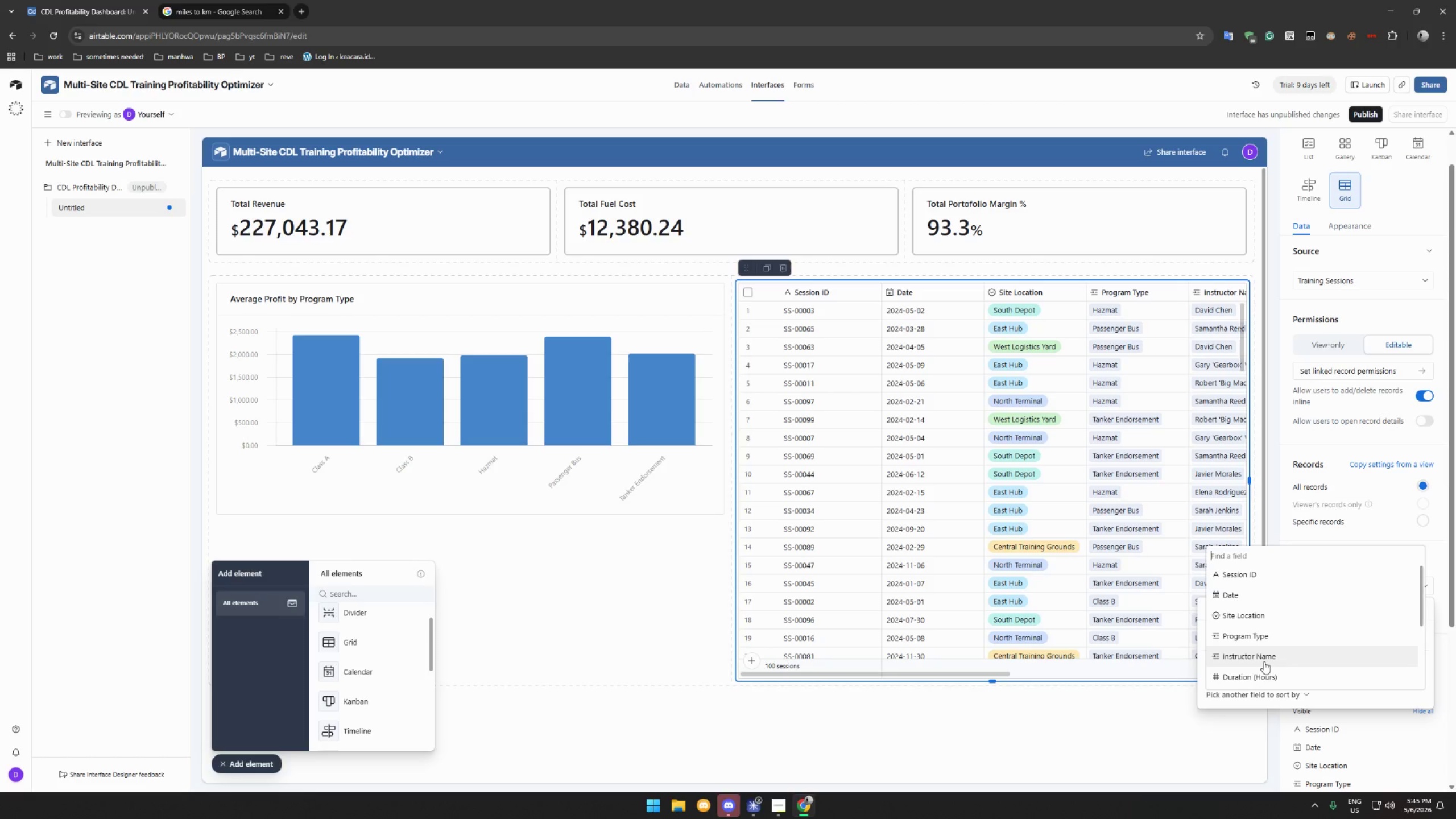 
left_click([1320, 532])
 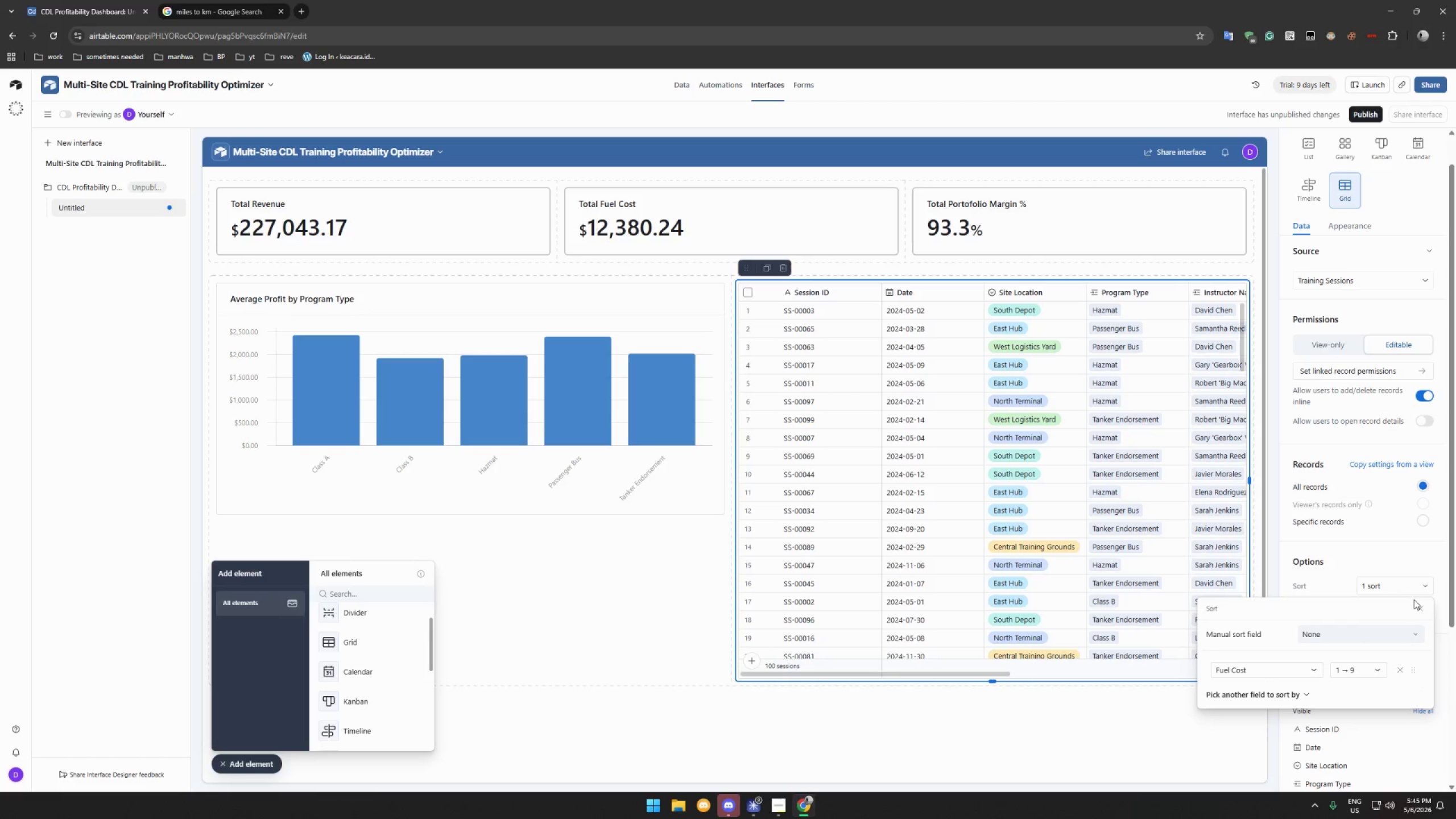 
left_click([1428, 611])
 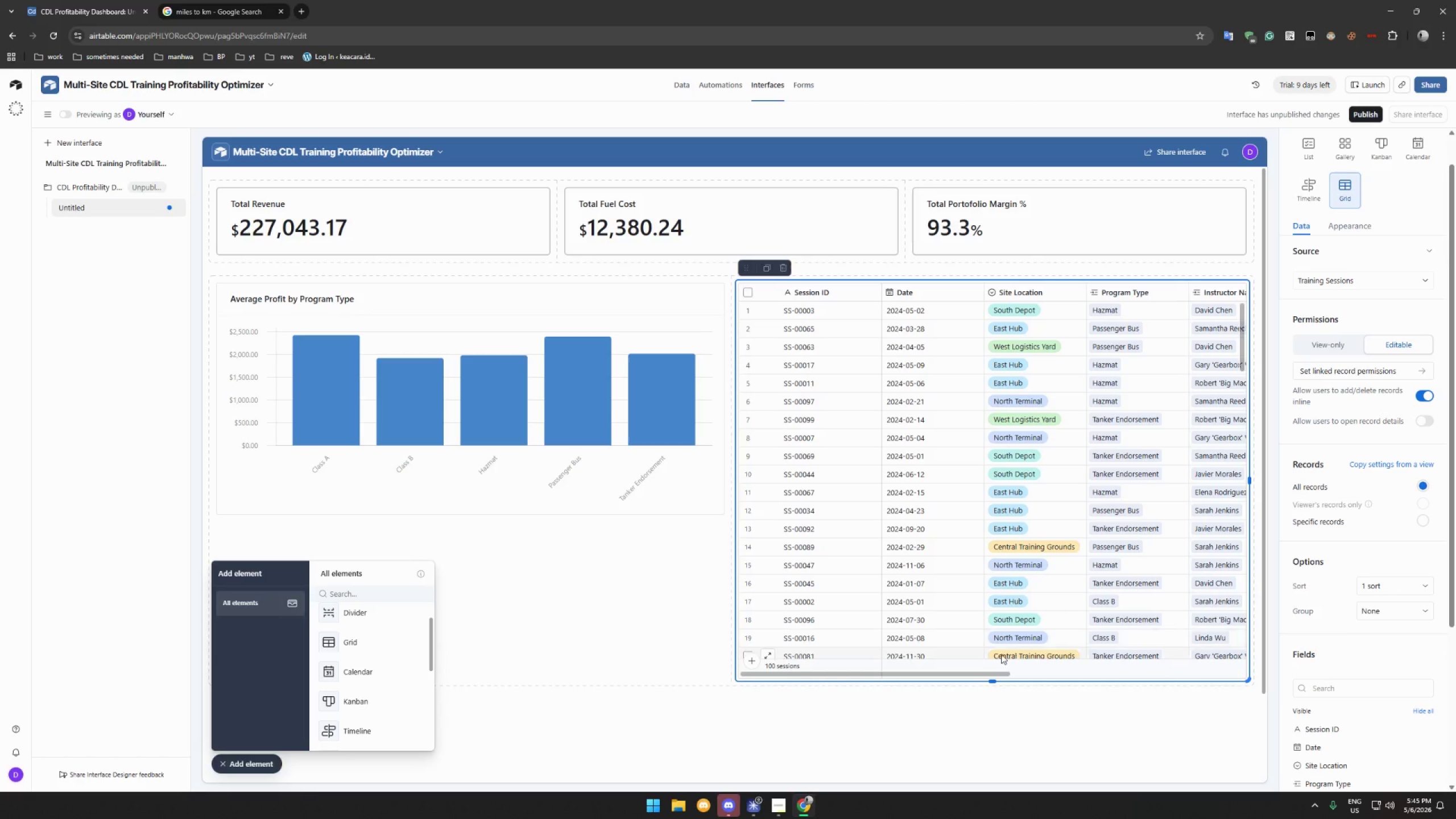 
left_click_drag(start_coordinate=[979, 673], to_coordinate=[968, 644])
 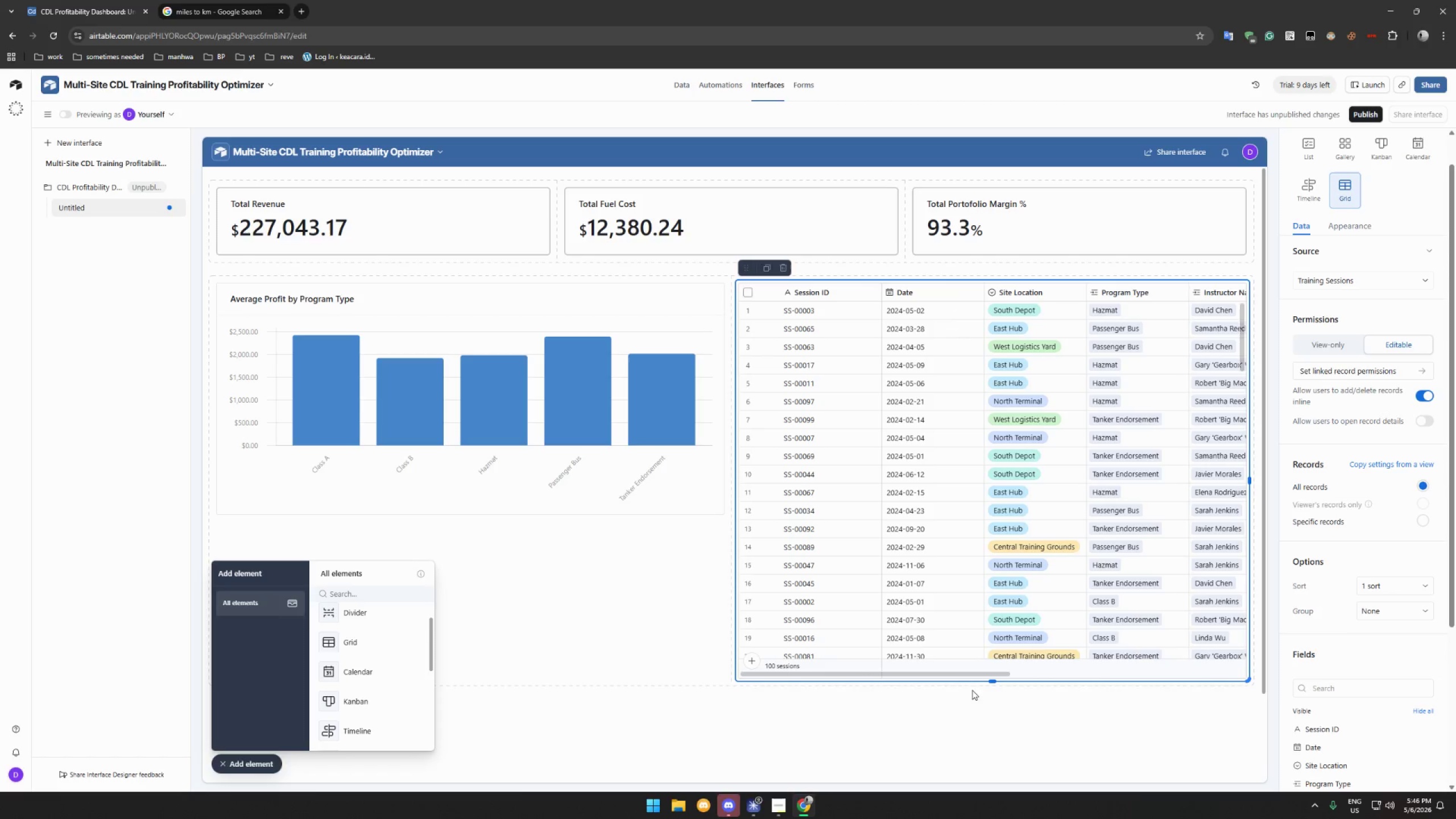 
left_click_drag(start_coordinate=[994, 680], to_coordinate=[983, 522])
 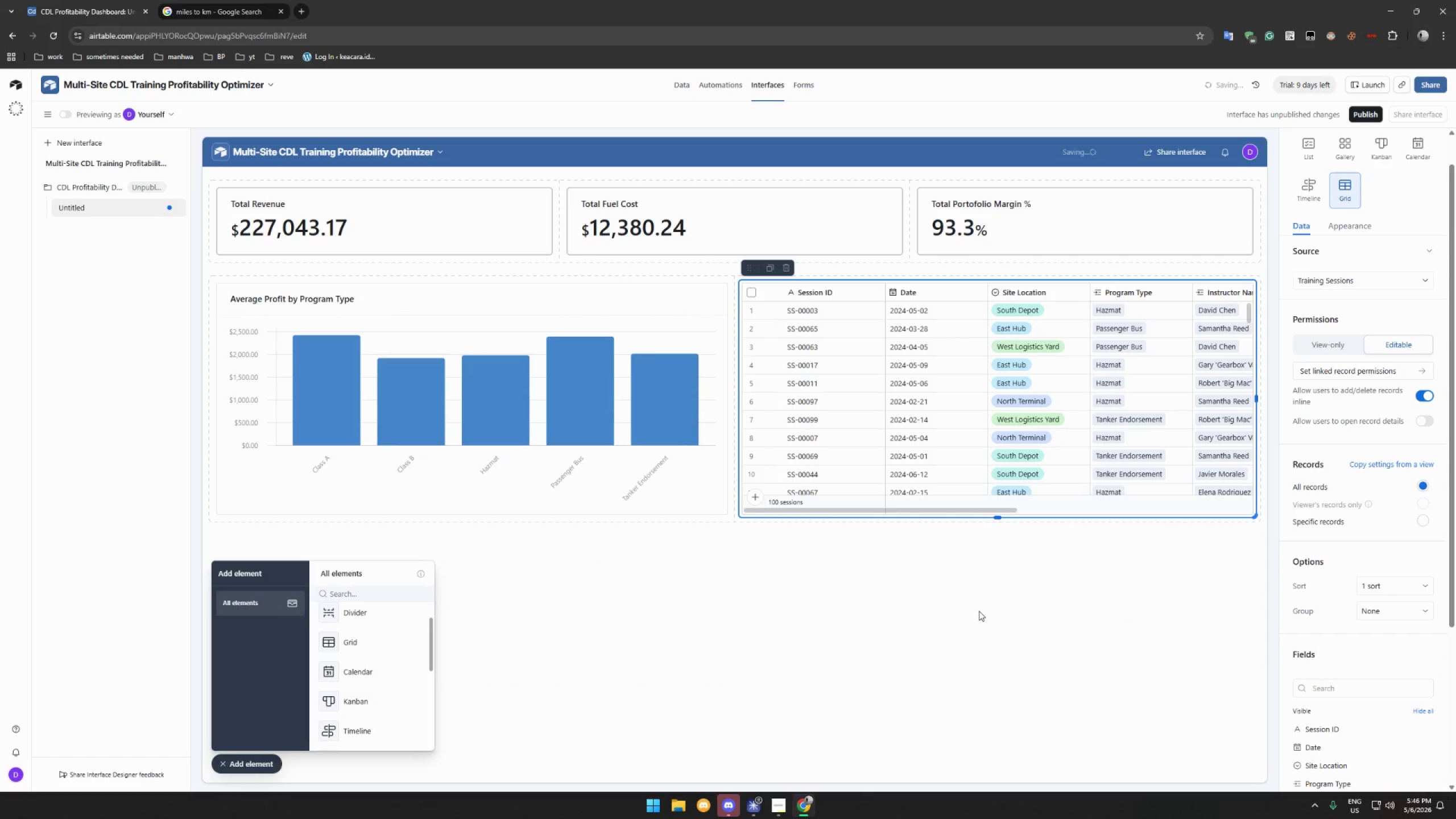 
left_click([979, 611])
 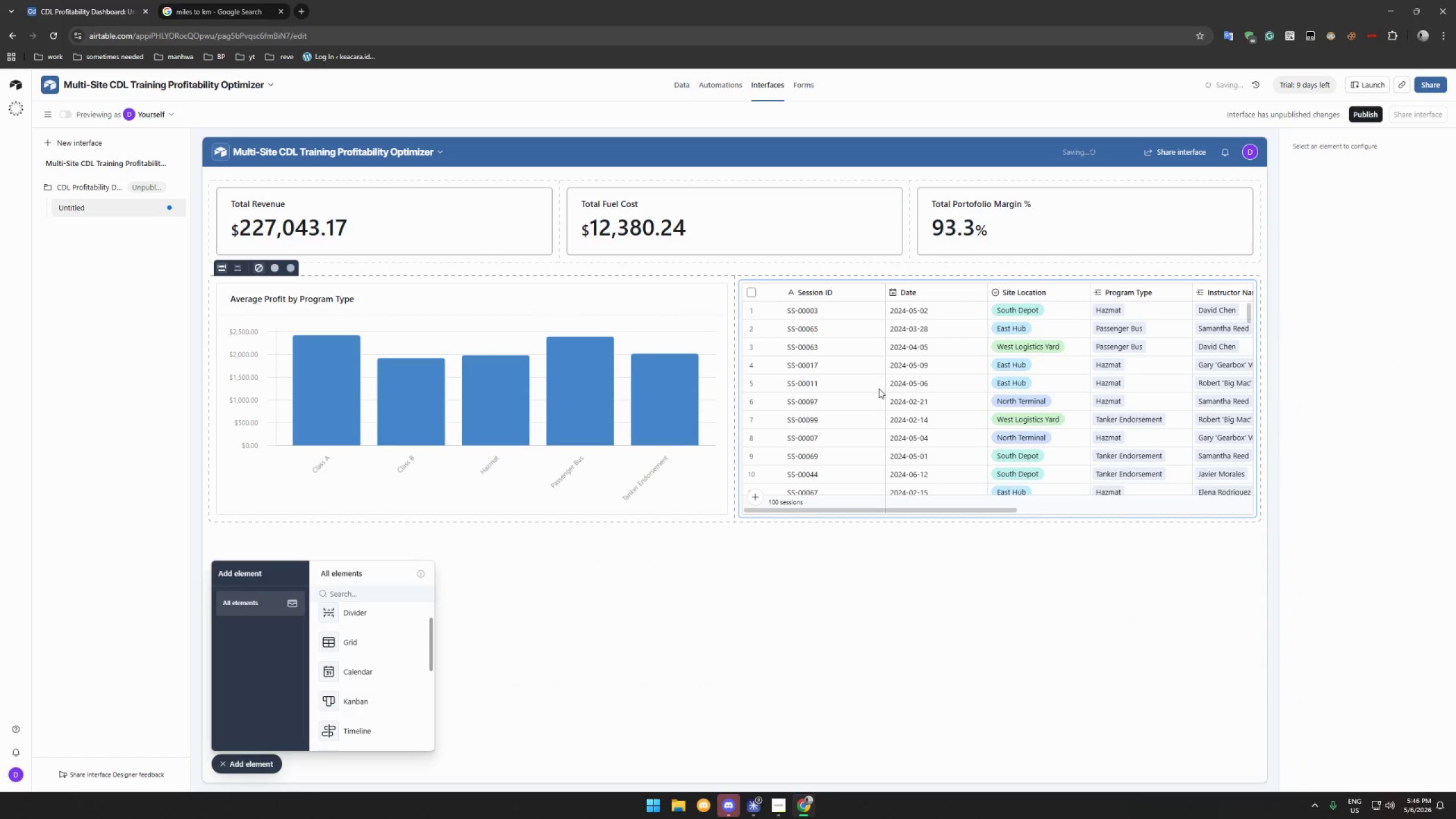 
left_click([894, 387])
 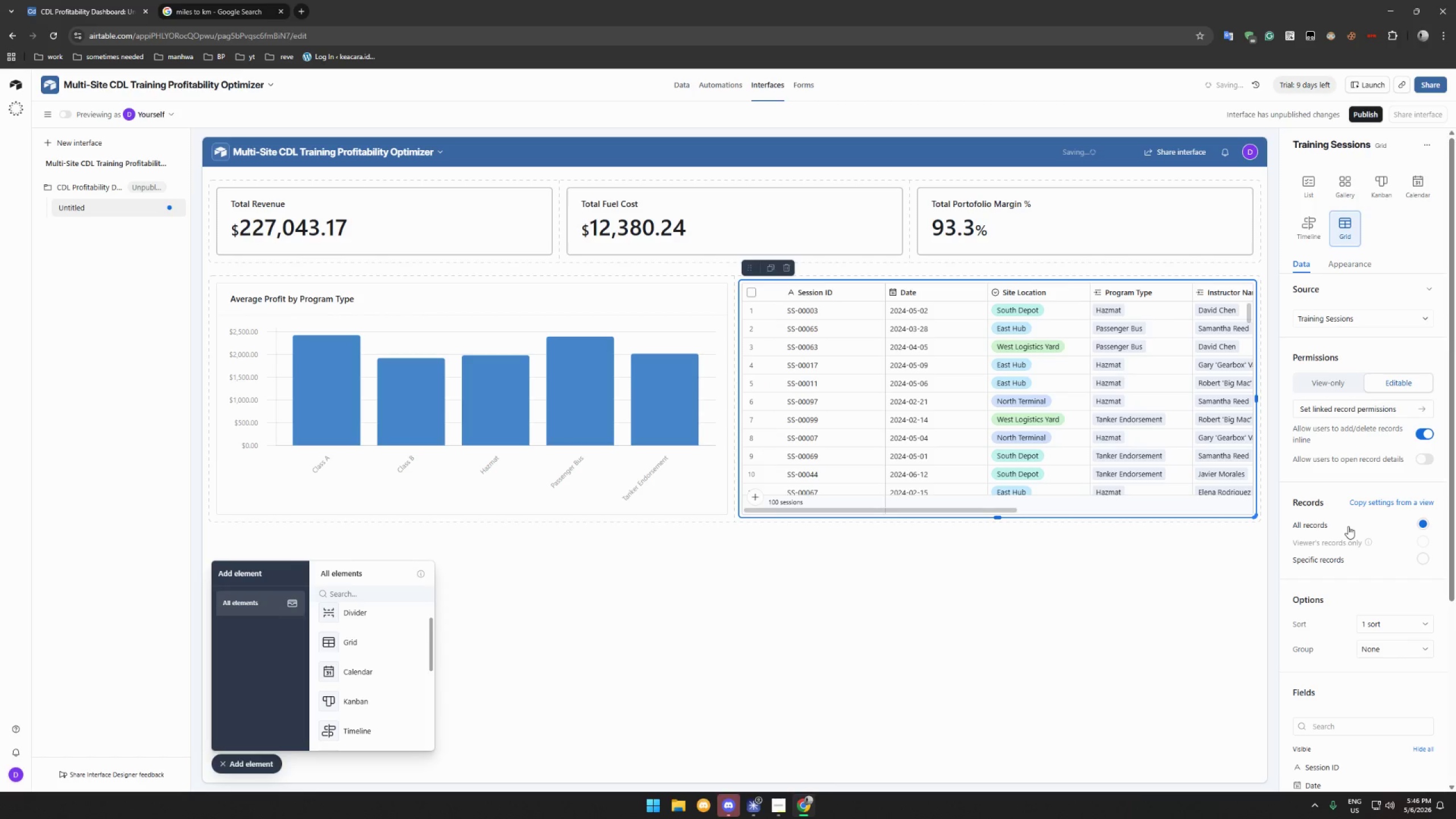 
left_click([1412, 622])
 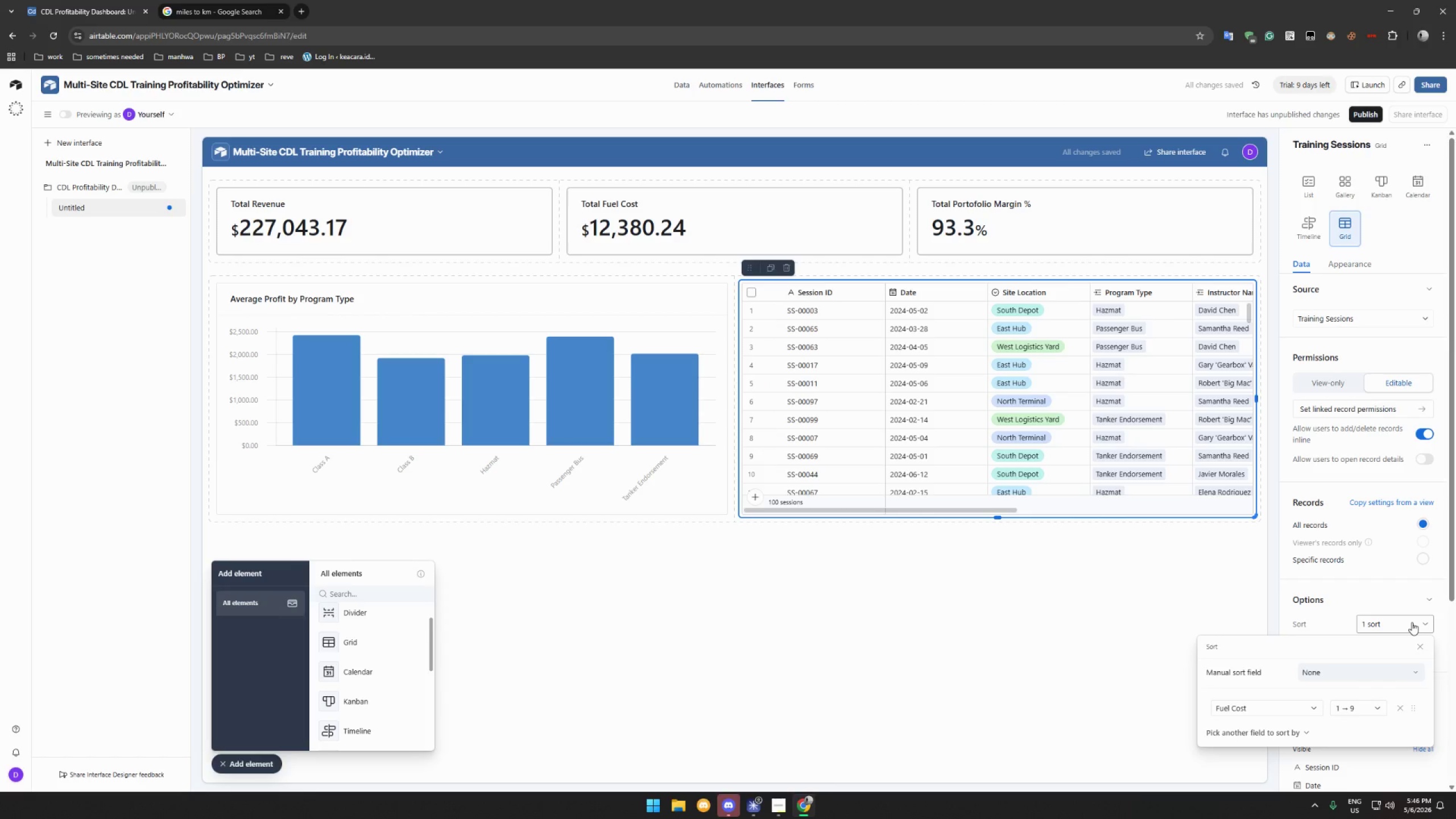 
left_click([1412, 622])
 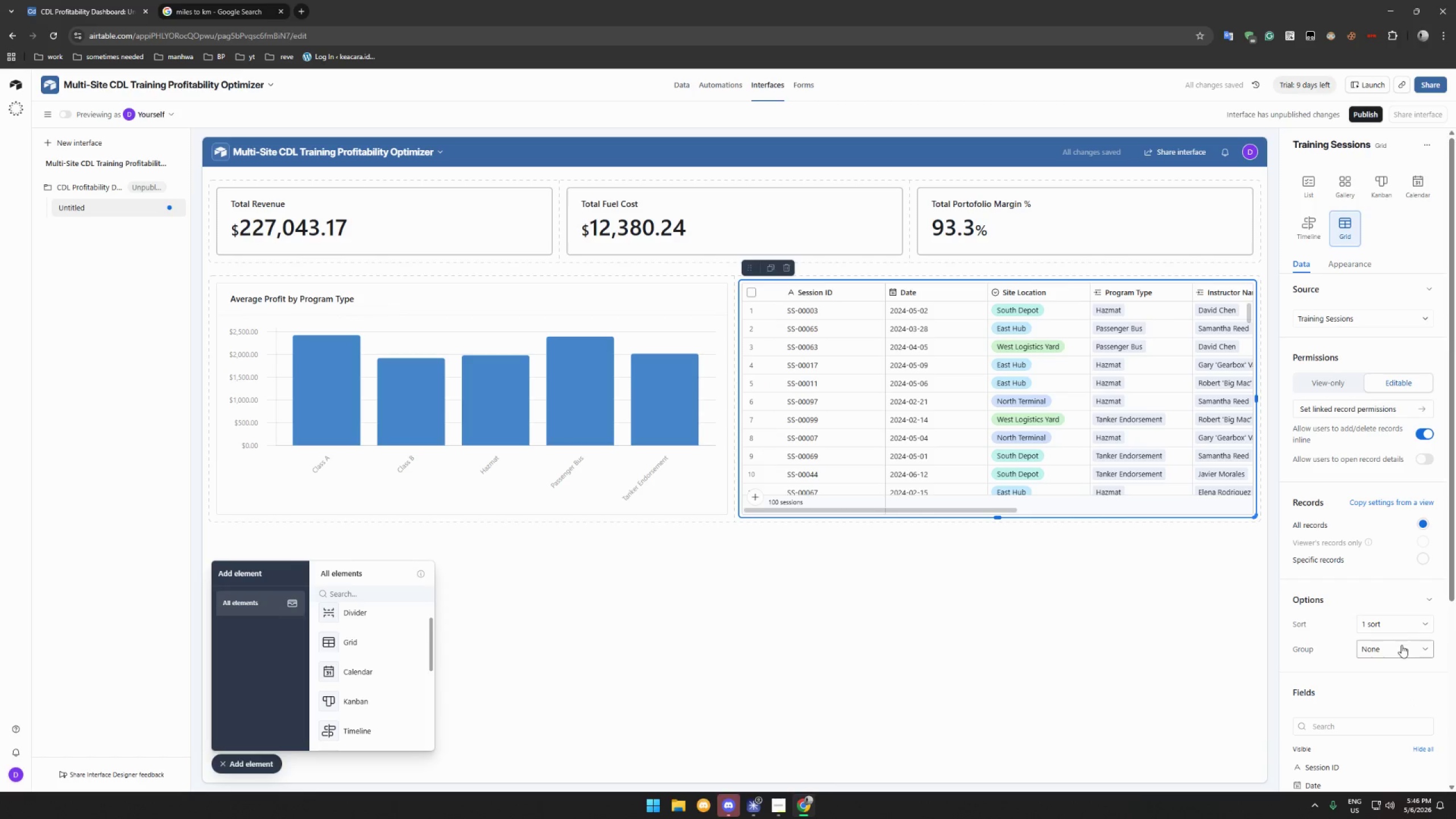 
left_click([1401, 645])
 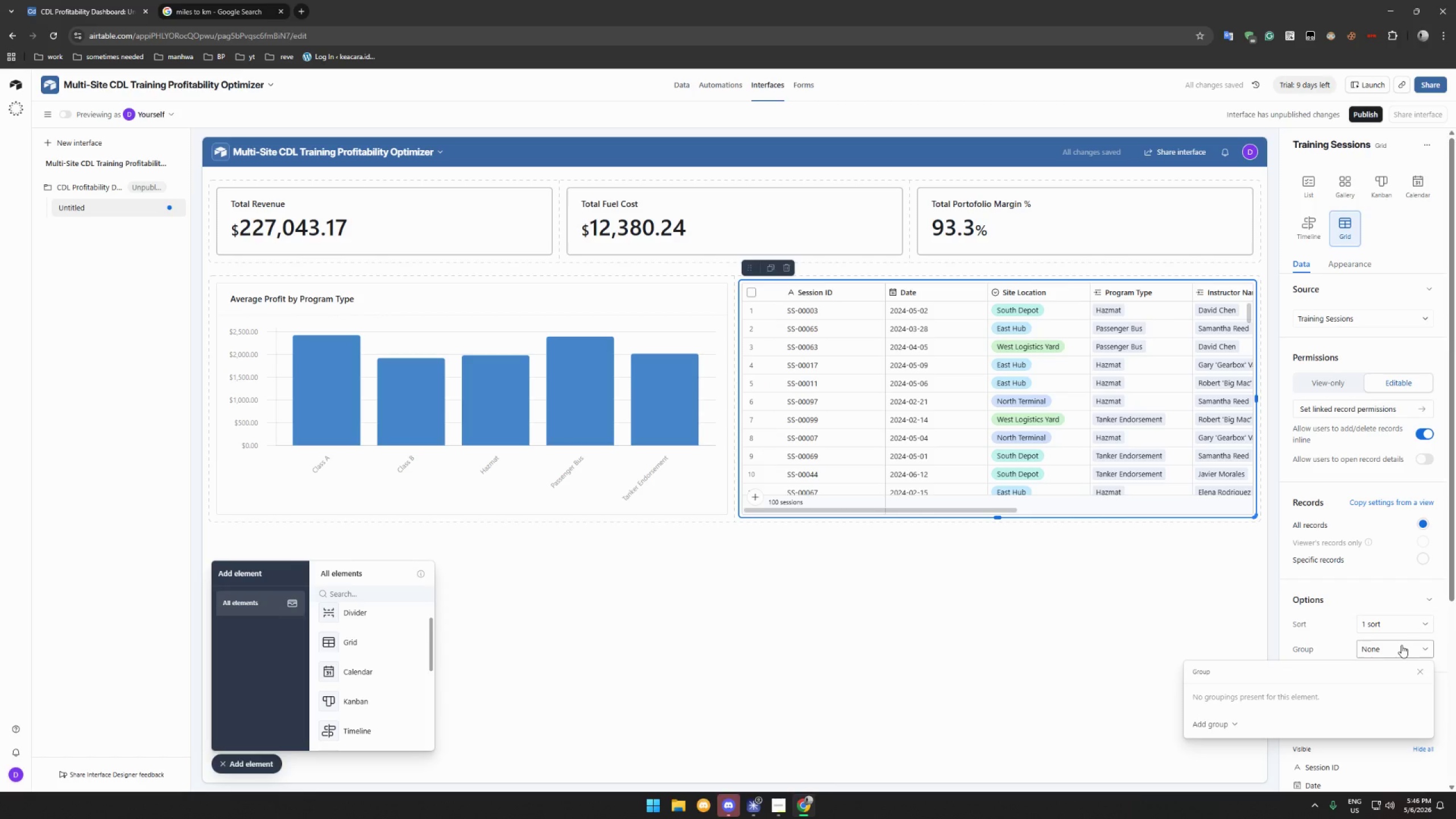 
left_click([1401, 645])
 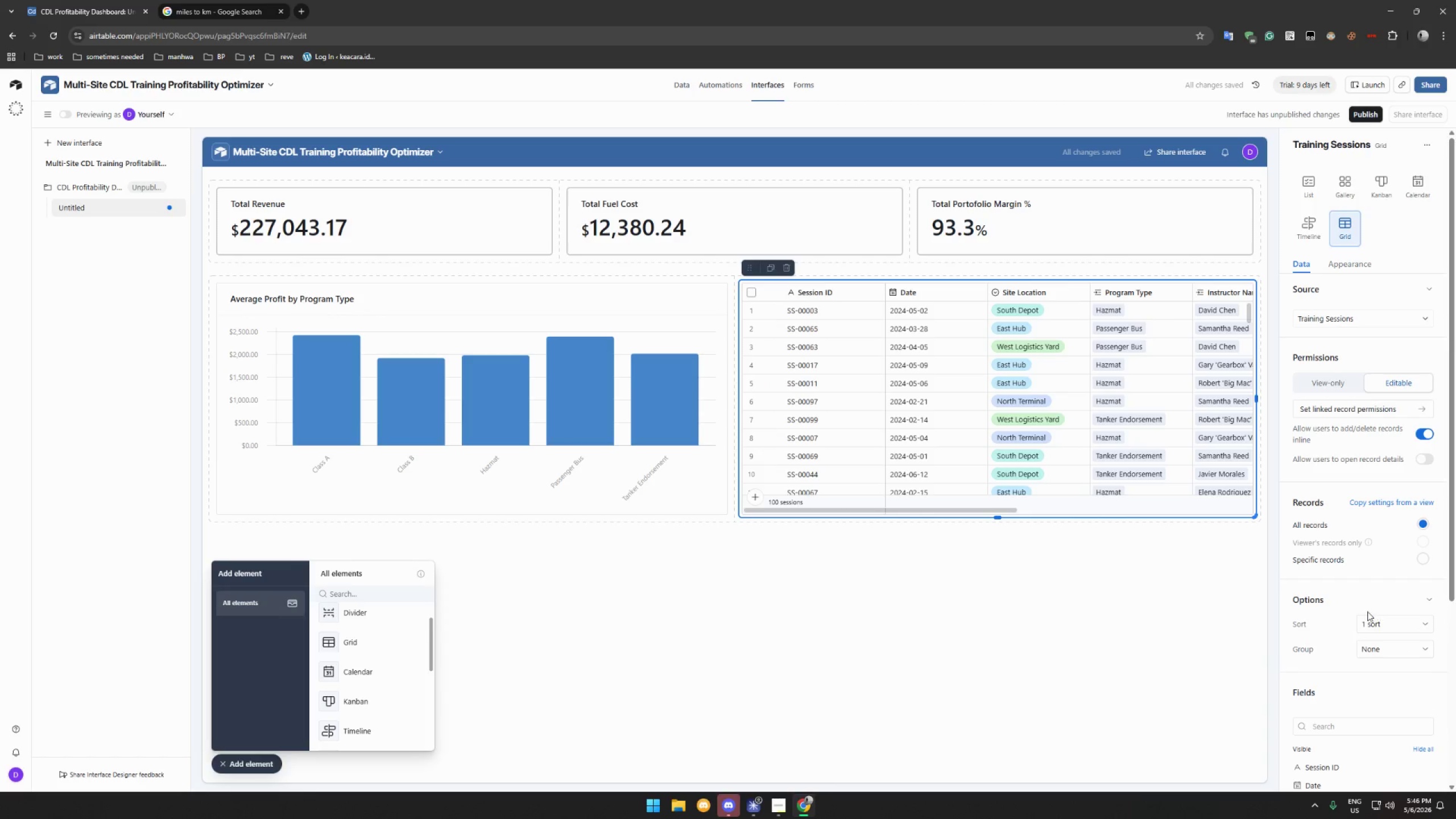 
scroll: coordinate [1354, 609], scroll_direction: down, amount: 5.0
 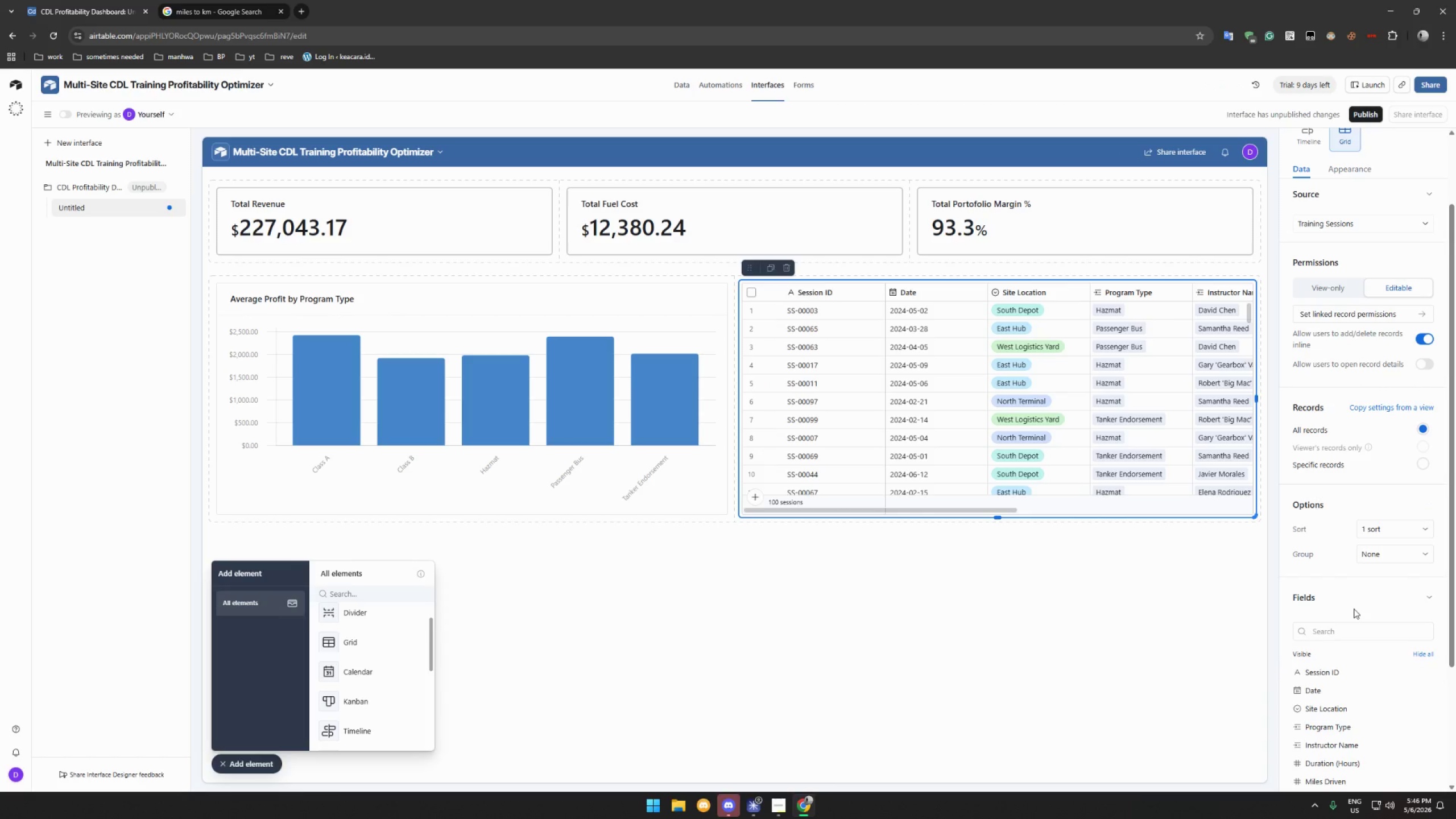 
wait(8.49)
 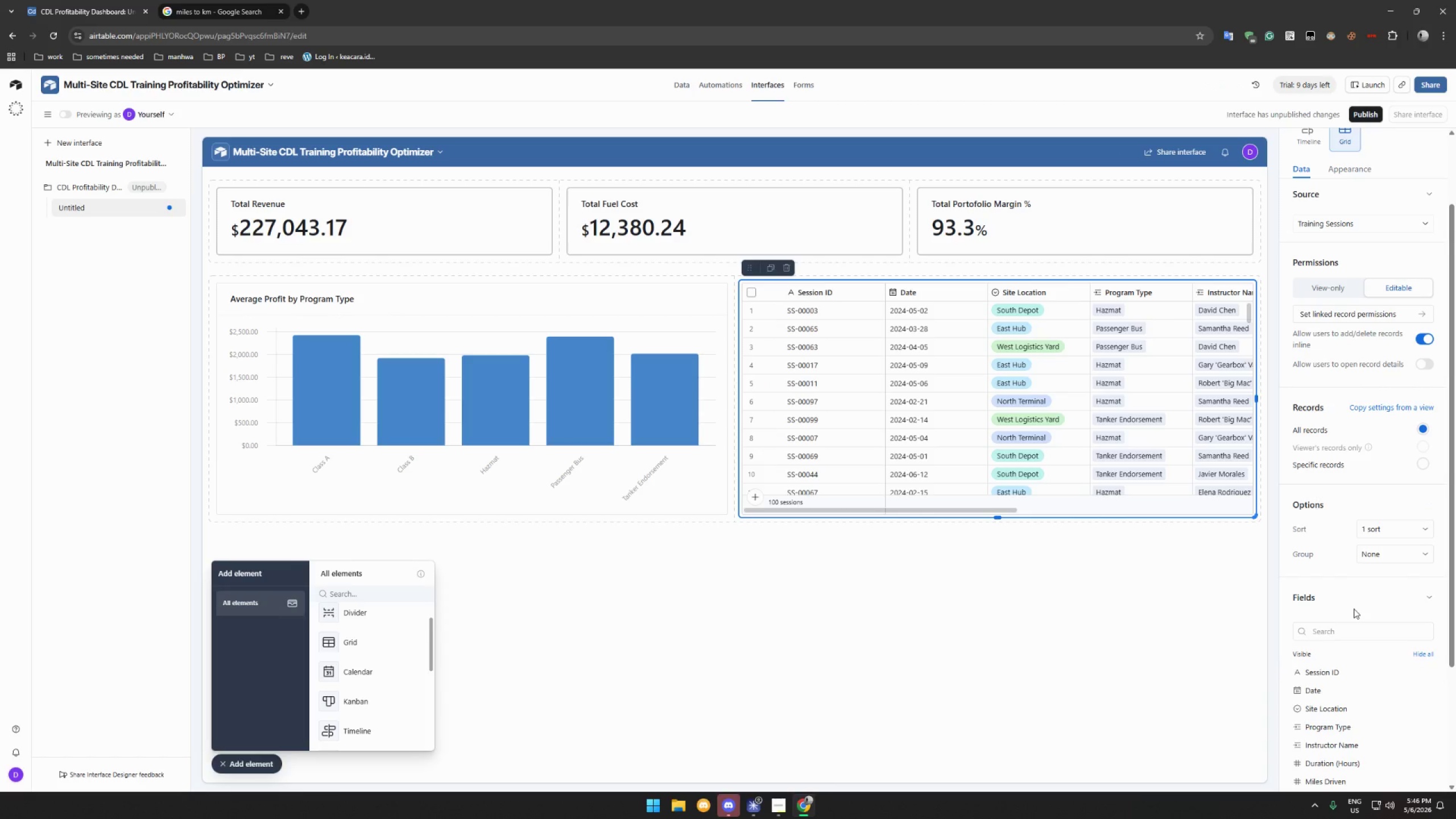 
scroll: coordinate [1386, 640], scroll_direction: down, amount: 3.0
 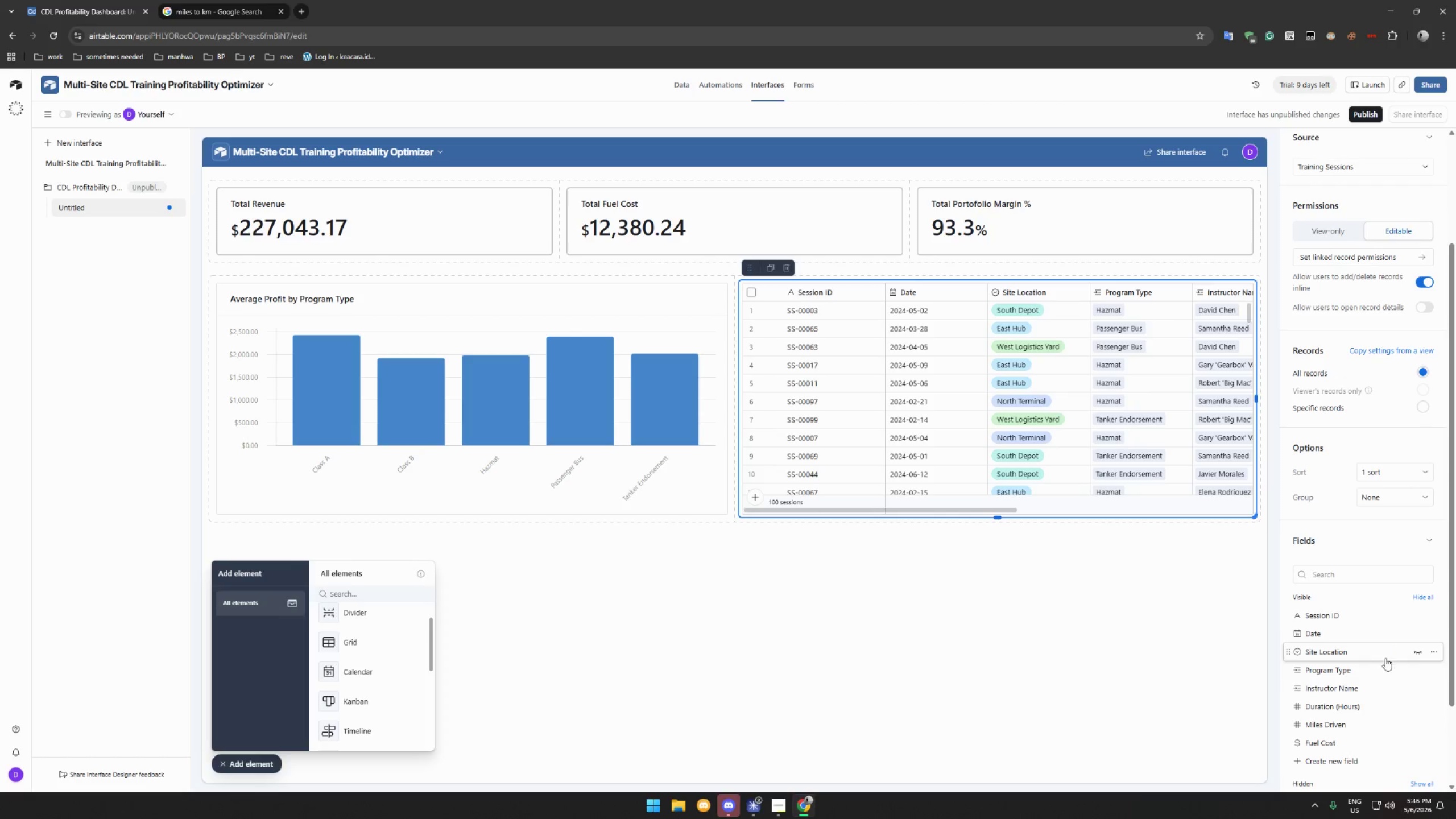 
wait(5.1)
 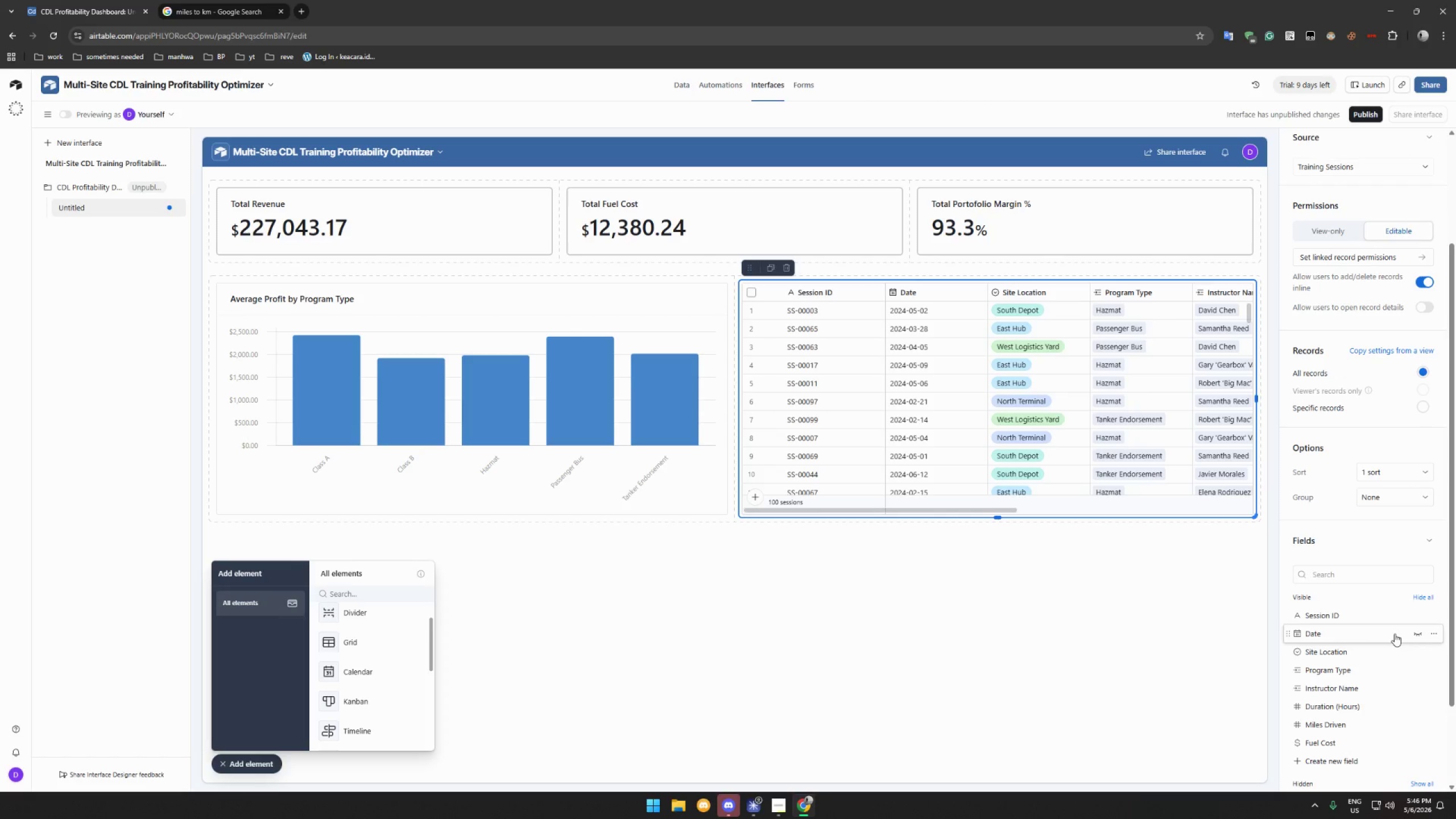 
left_click([1415, 651])
 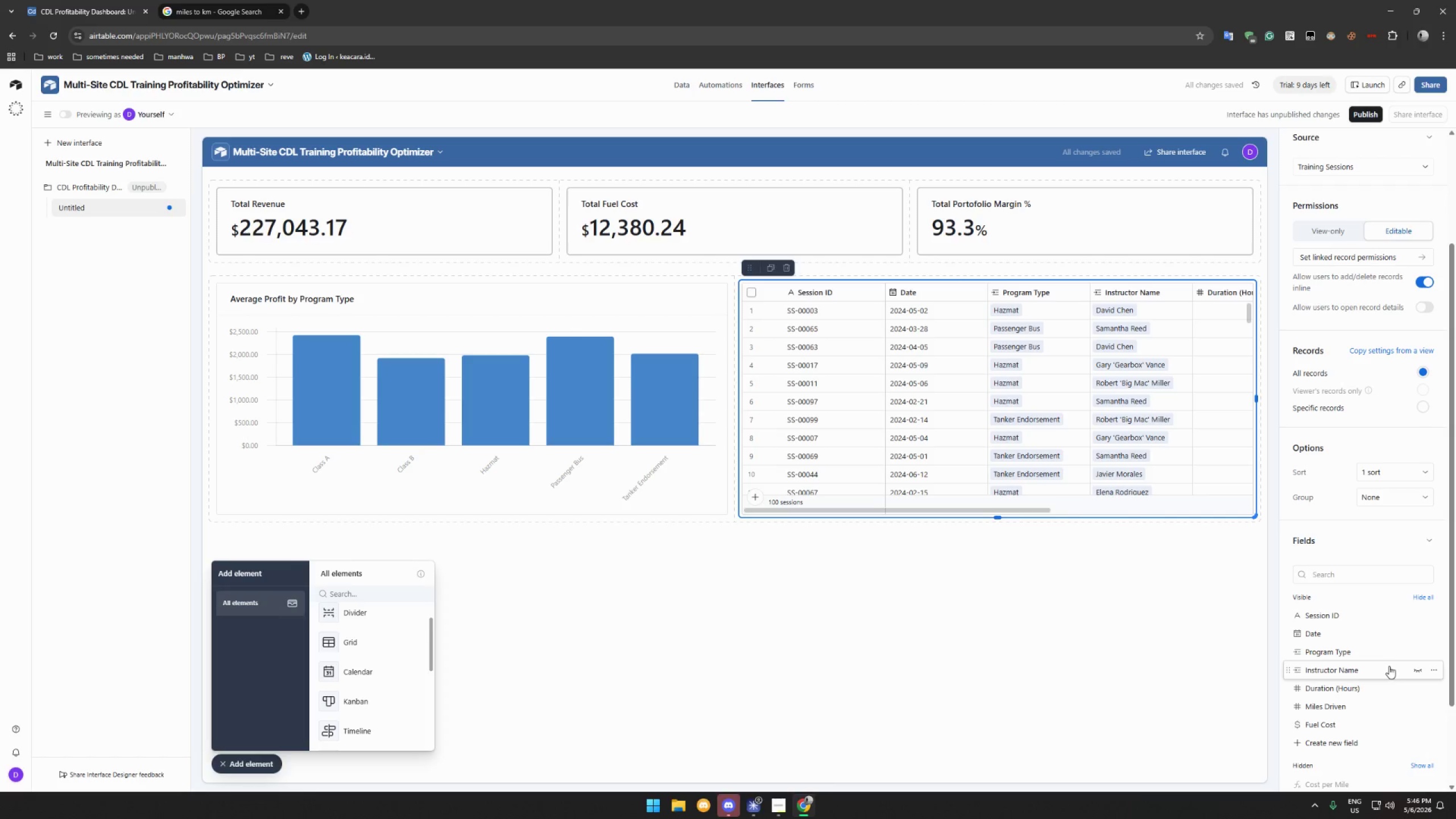 
wait(6.56)
 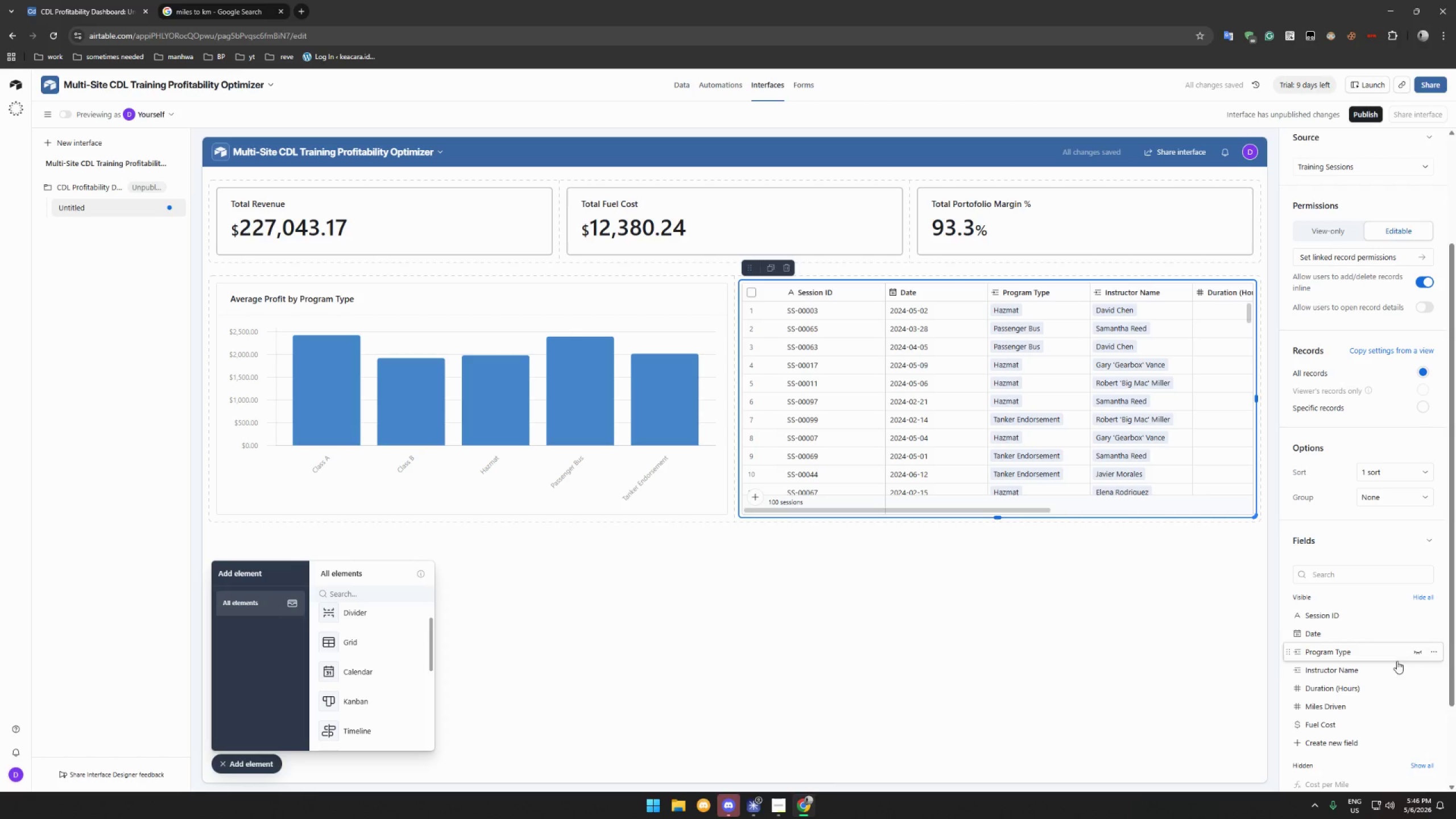 
left_click([1420, 686])
 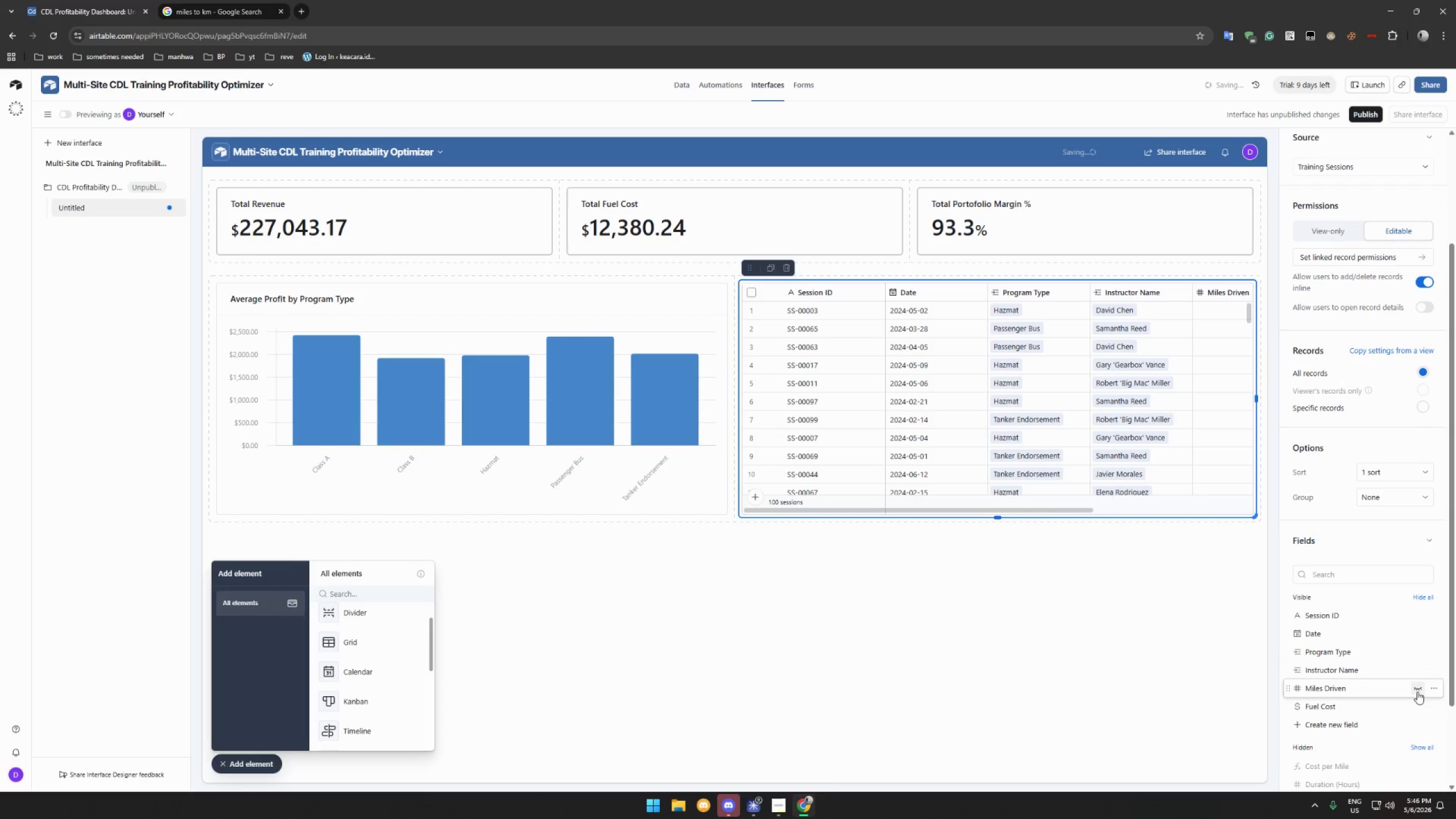 
left_click([1419, 689])
 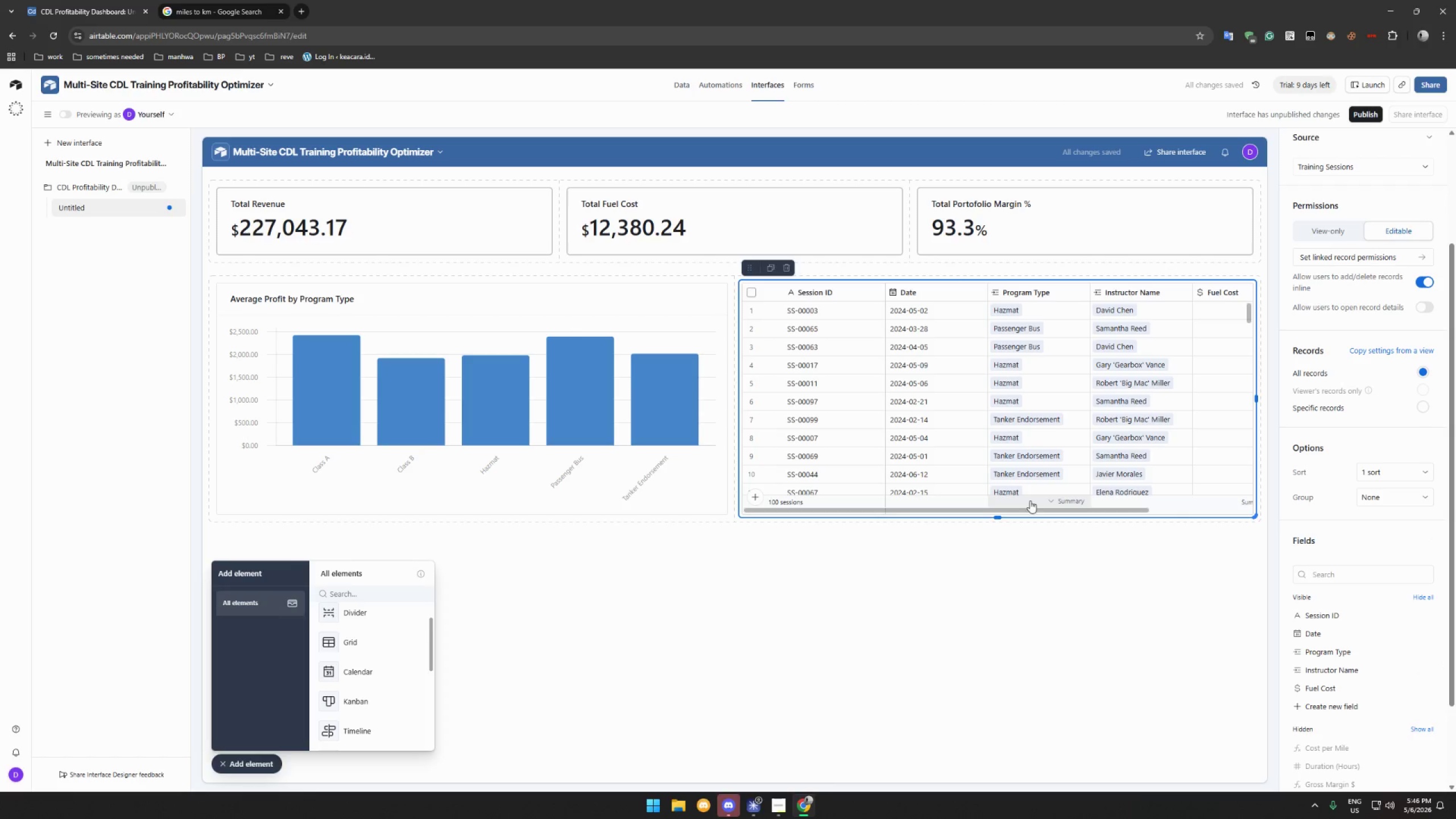 
left_click_drag(start_coordinate=[1025, 512], to_coordinate=[1127, 520])
 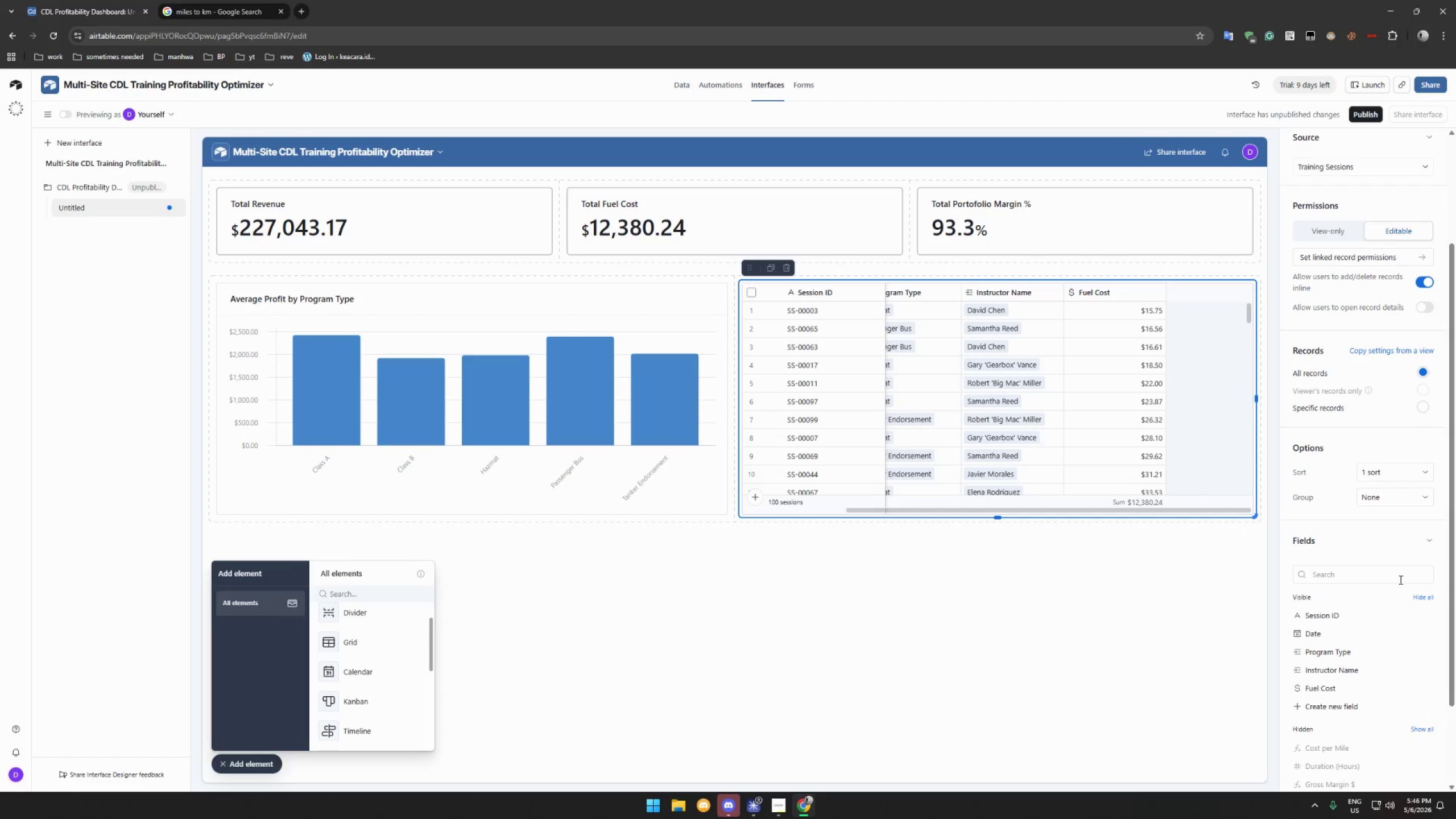 
scroll: coordinate [1401, 580], scroll_direction: down, amount: 5.0
 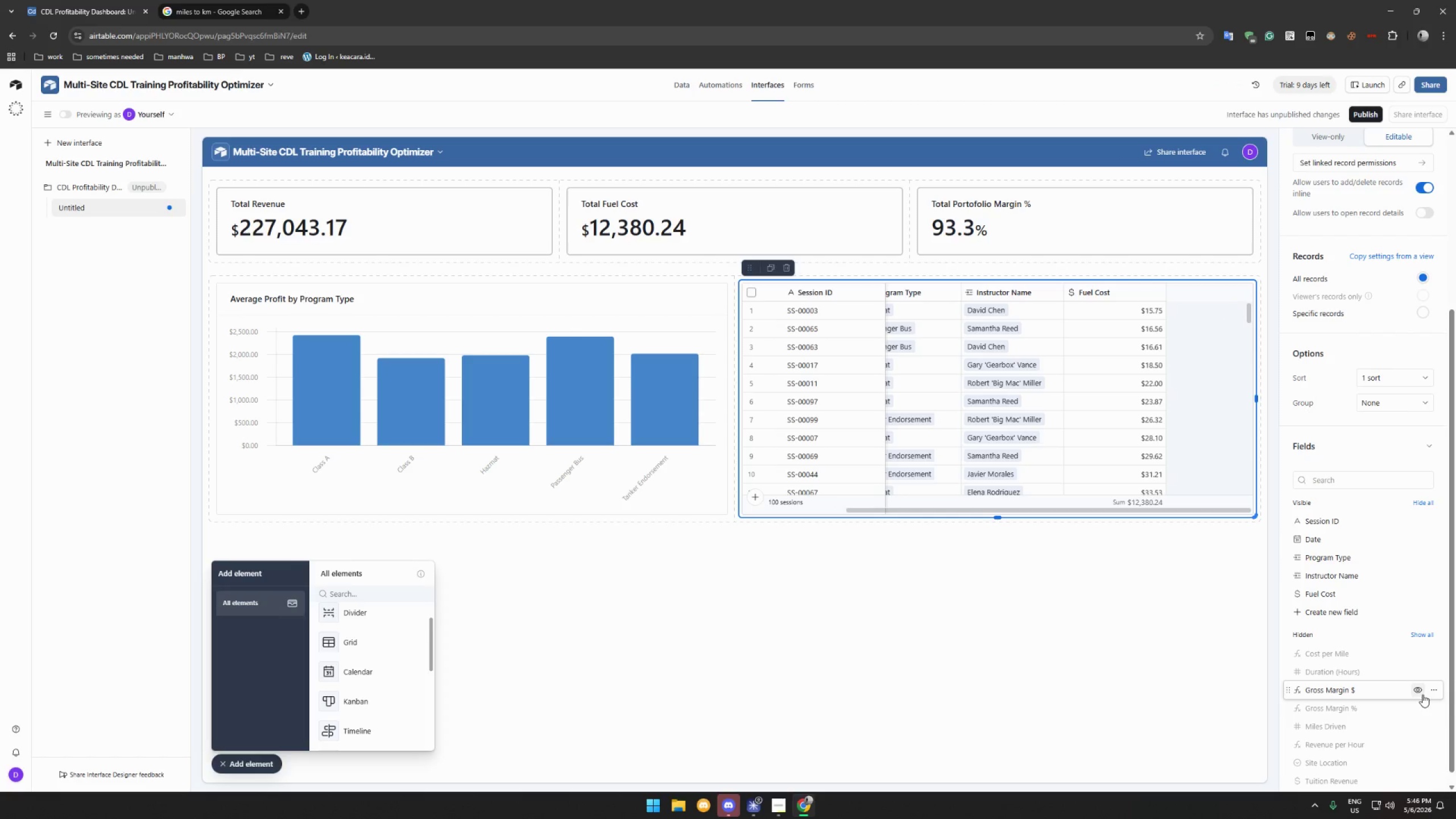 
left_click([1422, 693])
 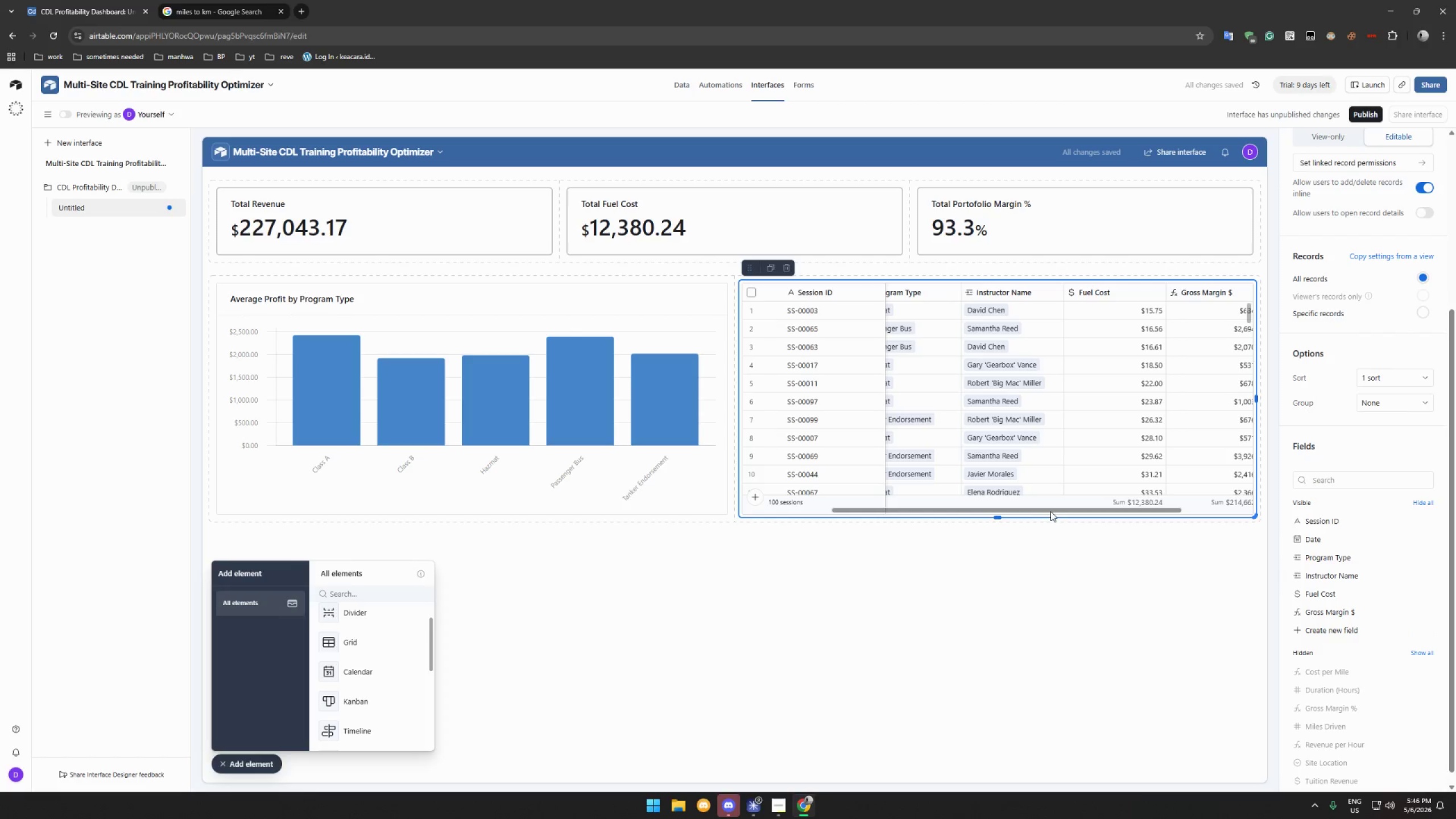 
left_click_drag(start_coordinate=[1044, 509], to_coordinate=[918, 495])
 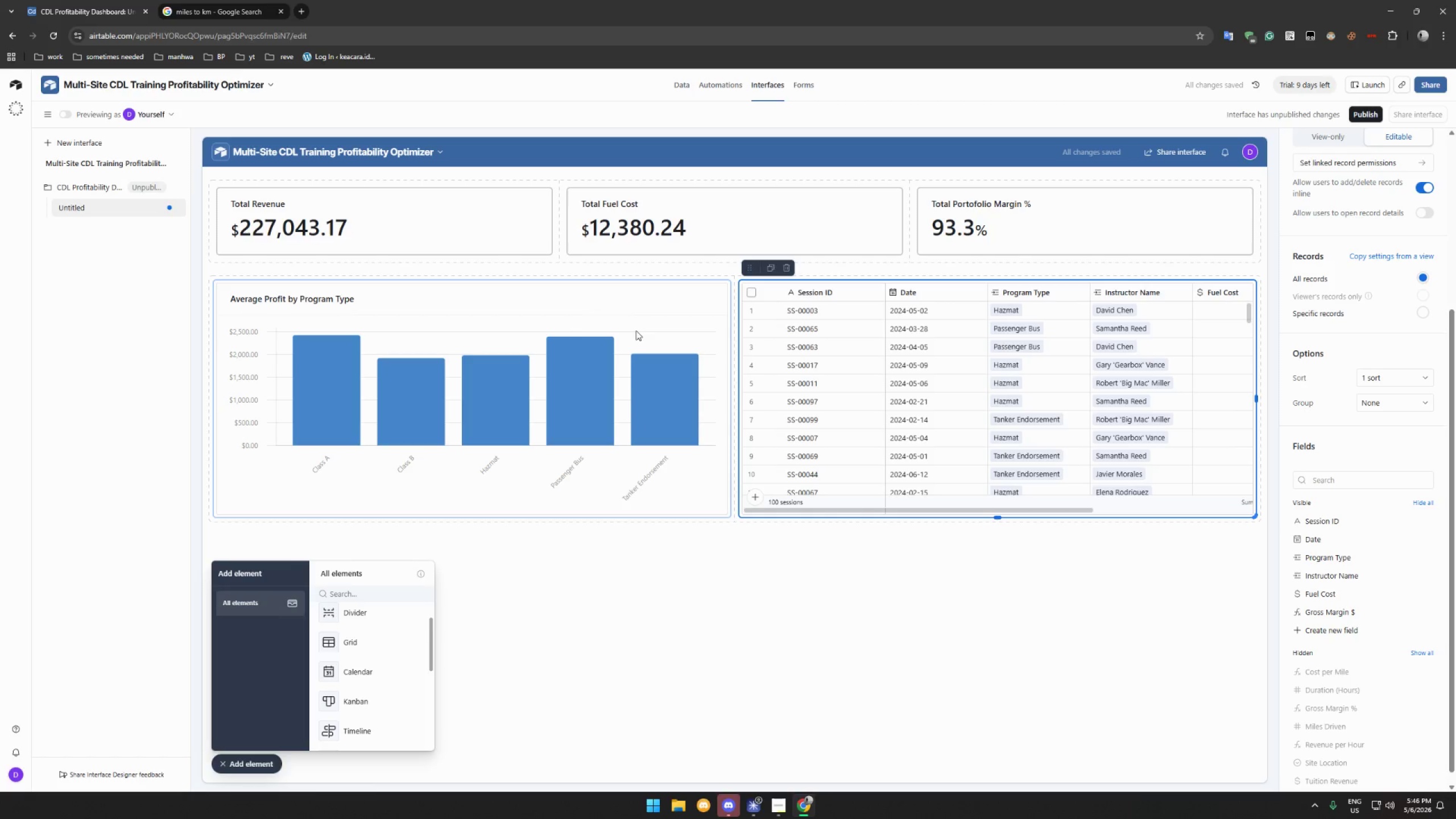 
left_click([646, 330])
 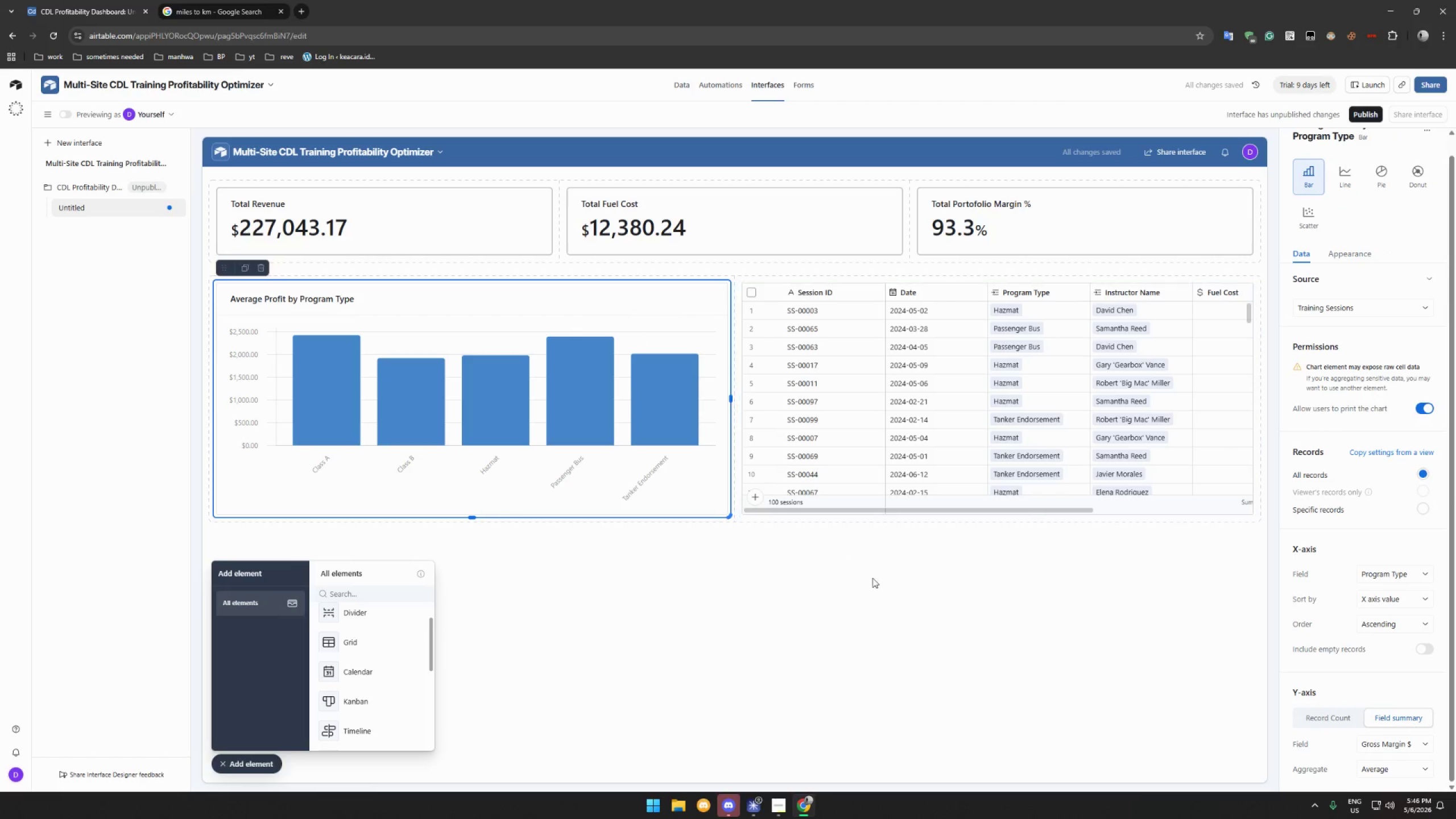 
left_click([913, 621])
 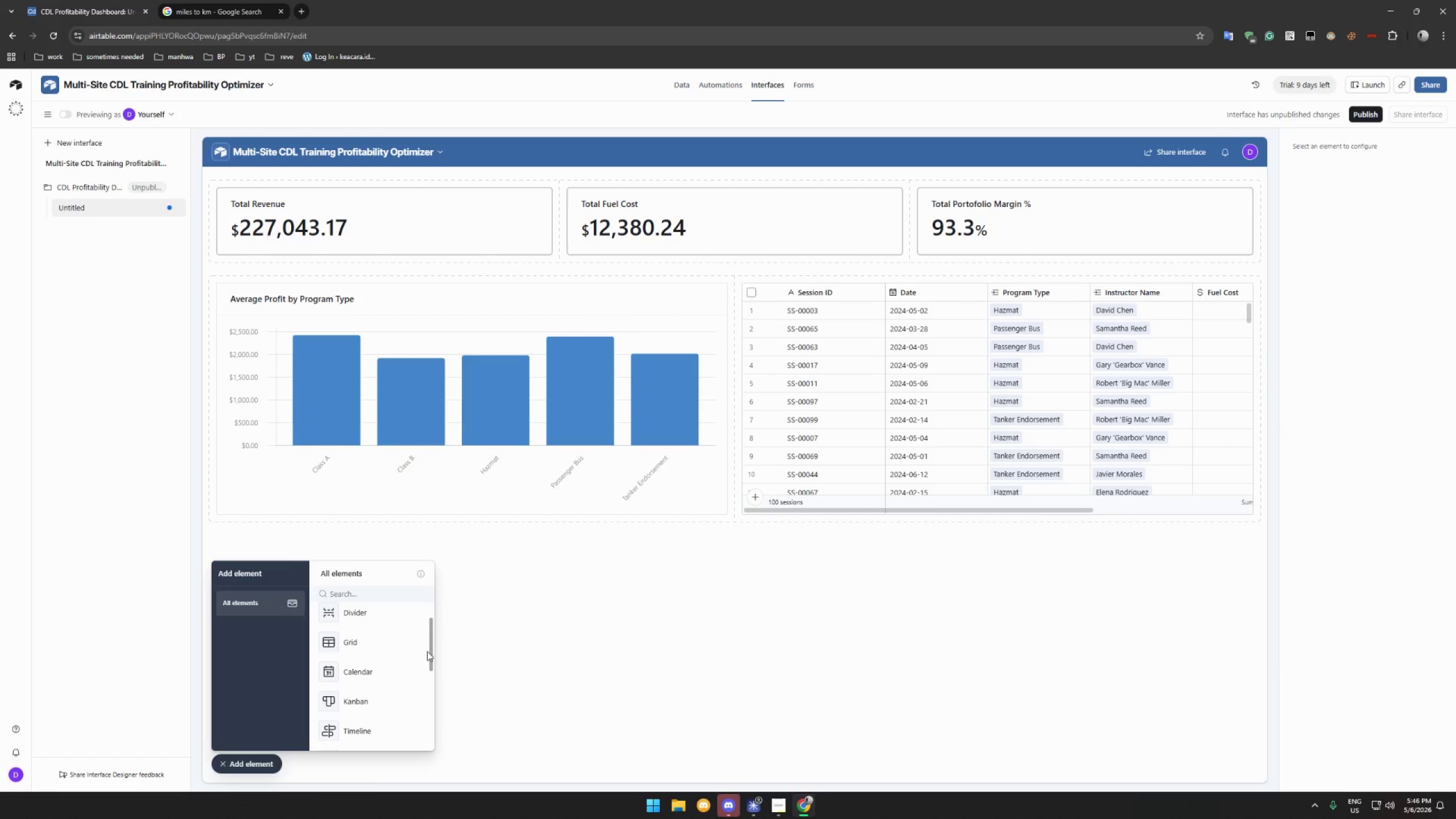 
wait(5.72)
 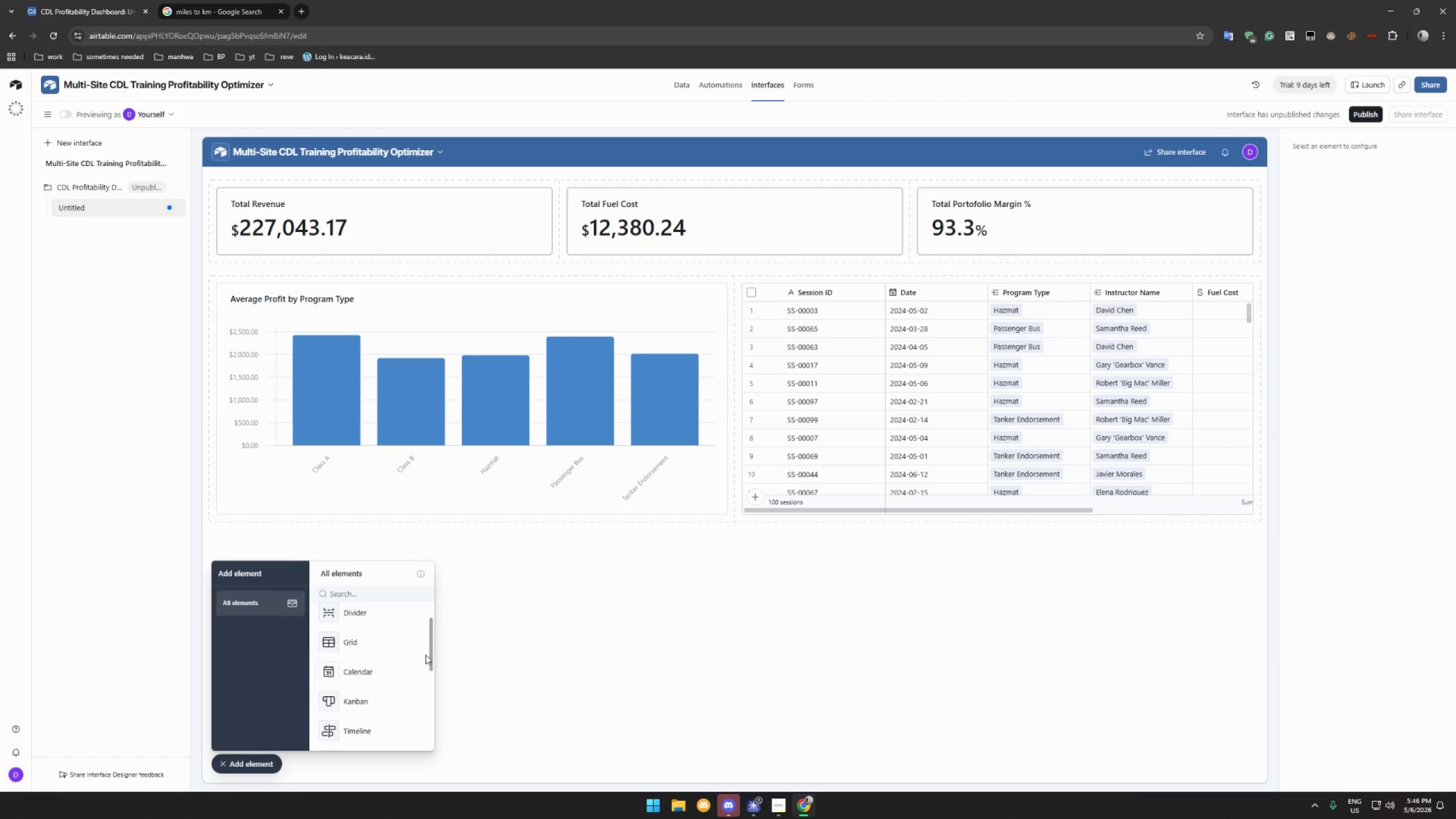 
left_click([919, 380])
 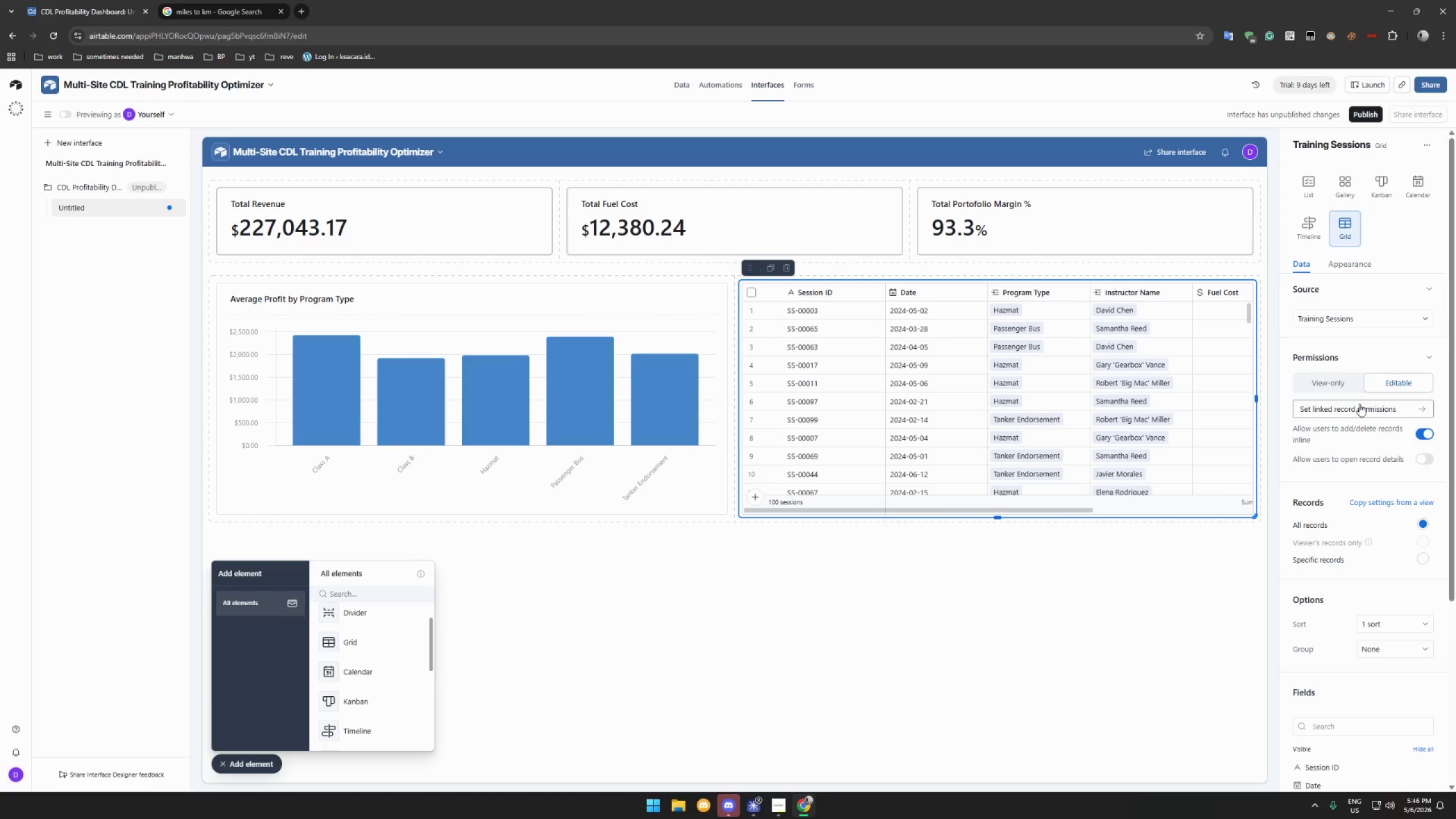 
scroll: coordinate [1347, 408], scroll_direction: down, amount: 4.0
 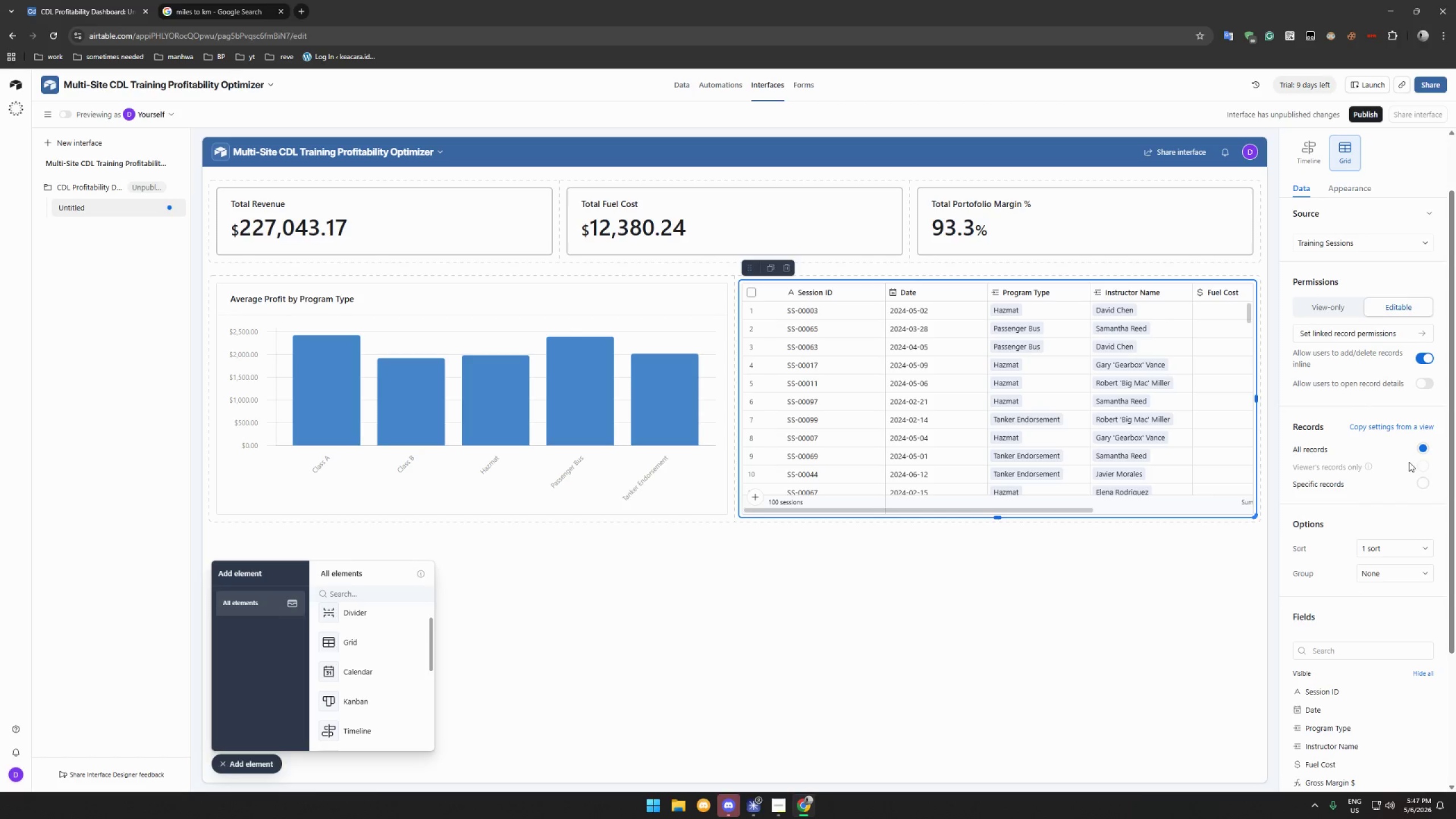 
left_click([1422, 484])
 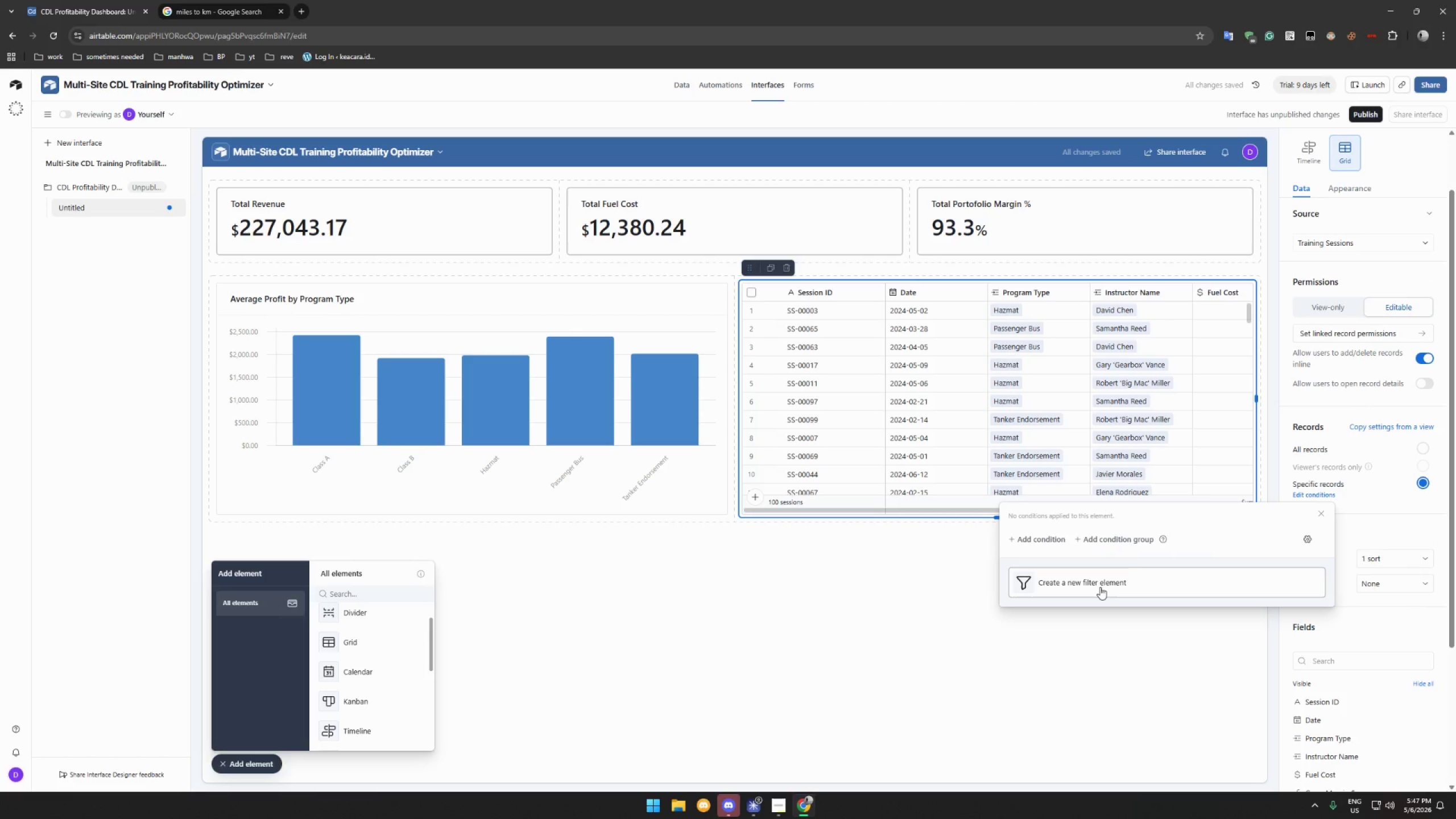 
left_click([1101, 585])
 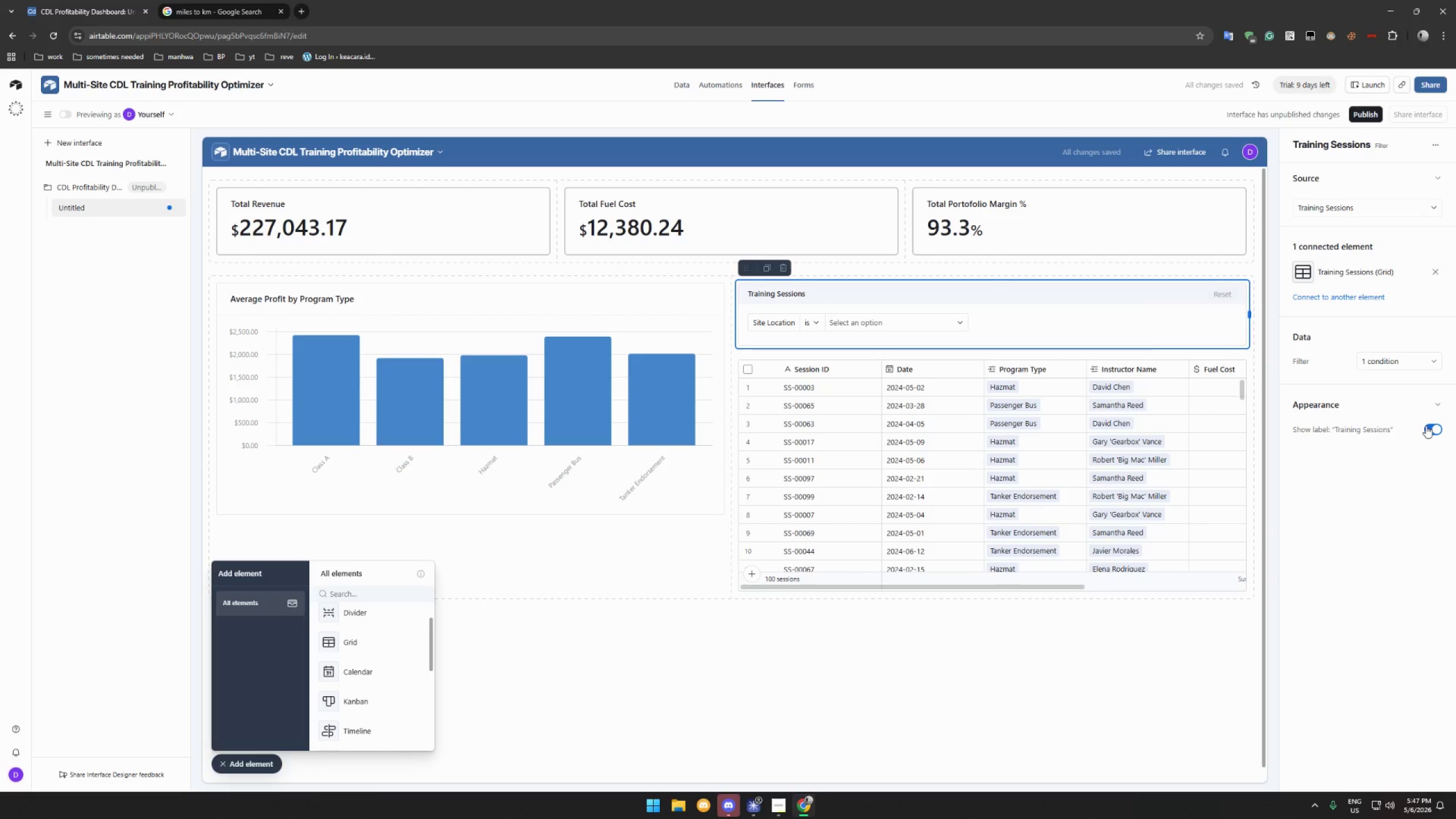 
wait(6.0)
 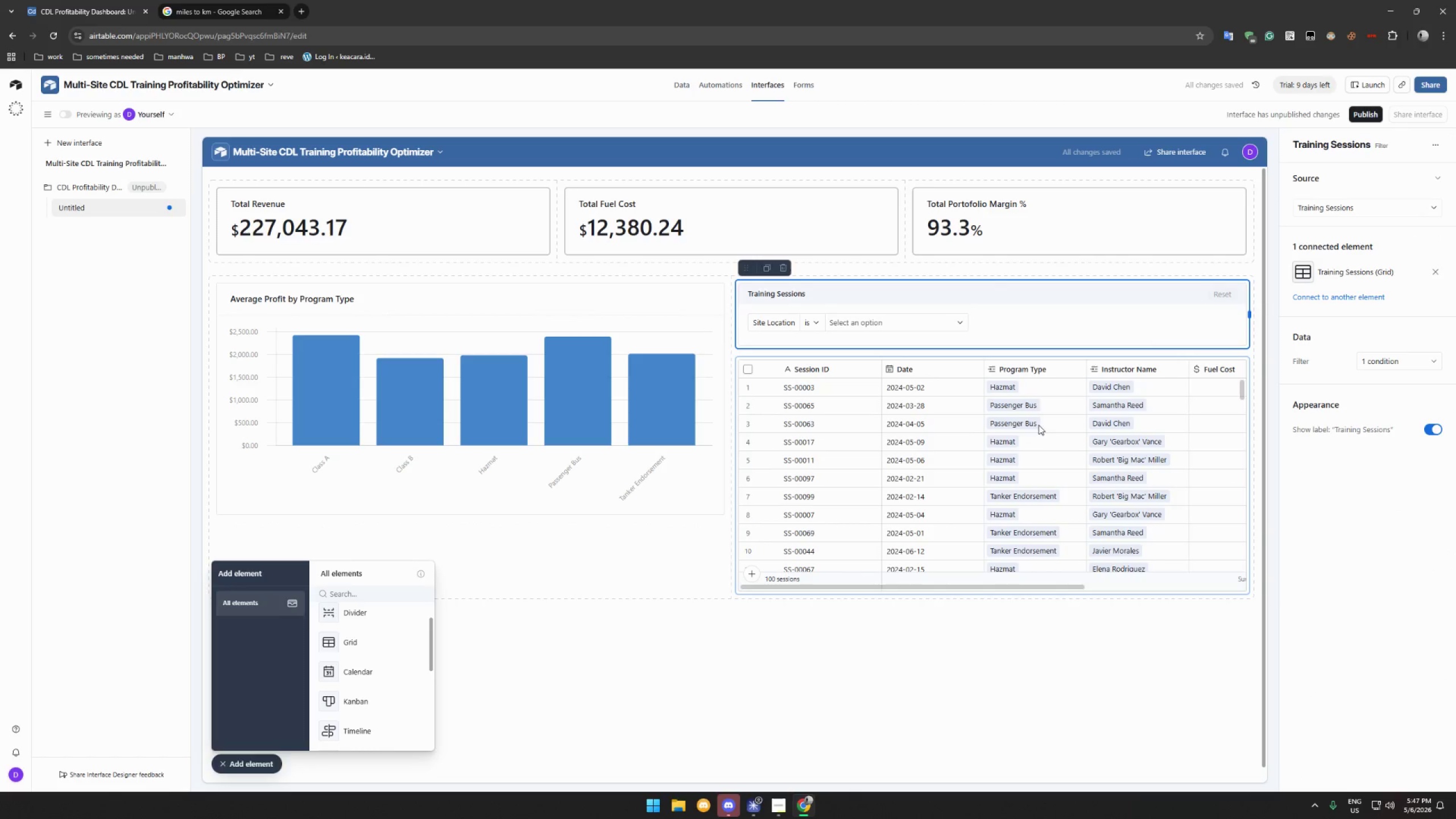 
left_click([1438, 266])
 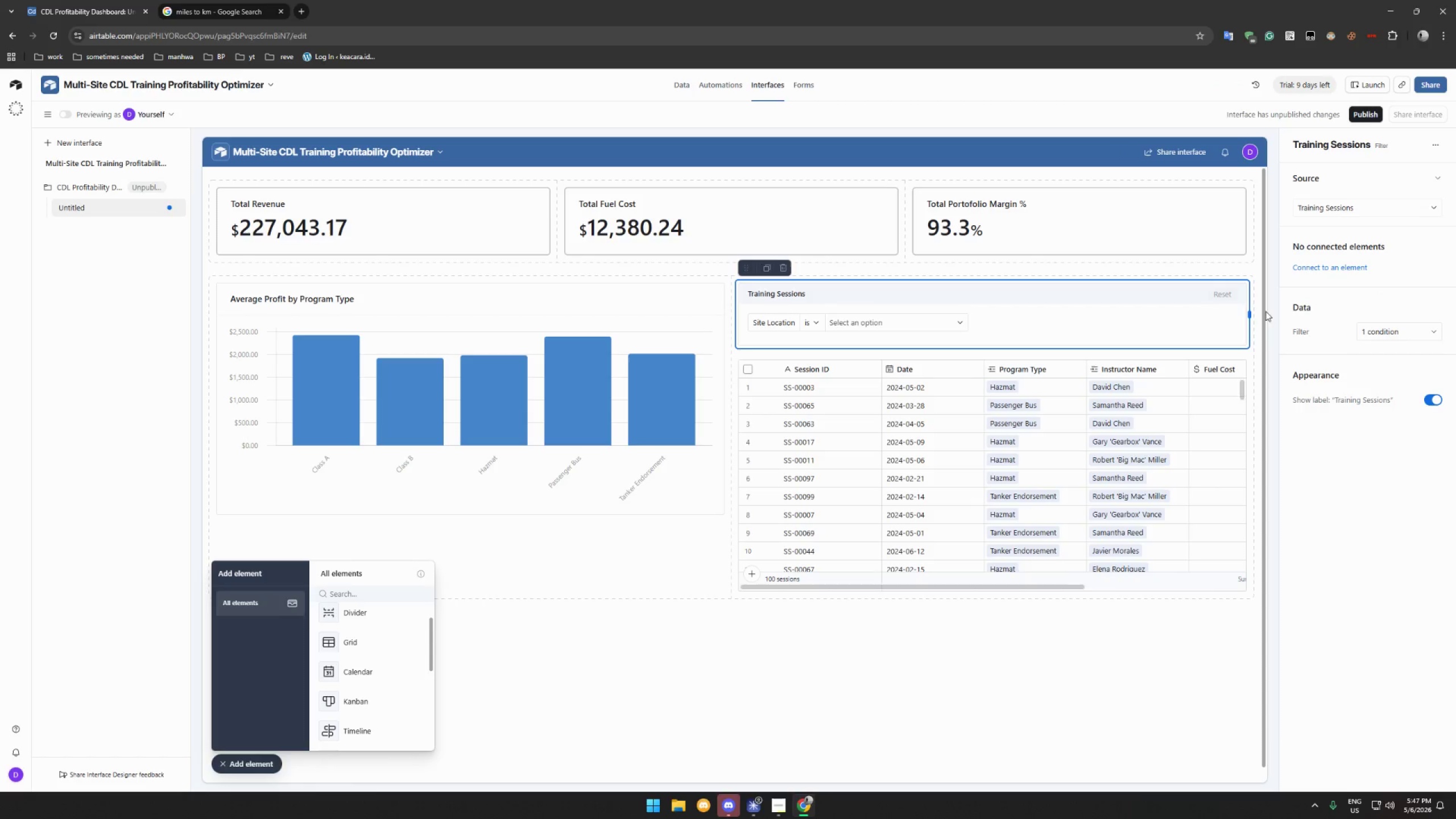 
left_click([1207, 311])
 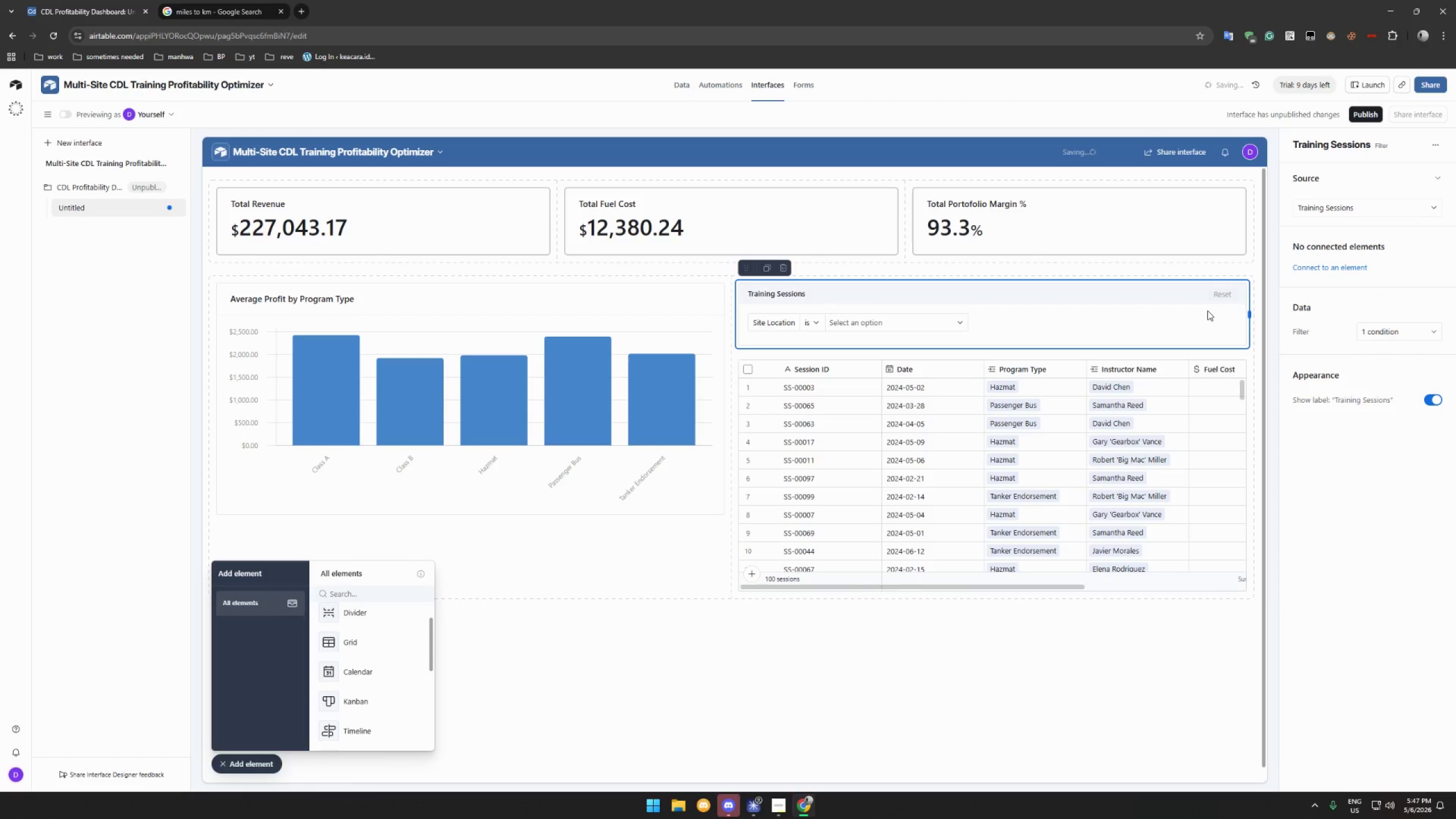 
right_click([1207, 311])
 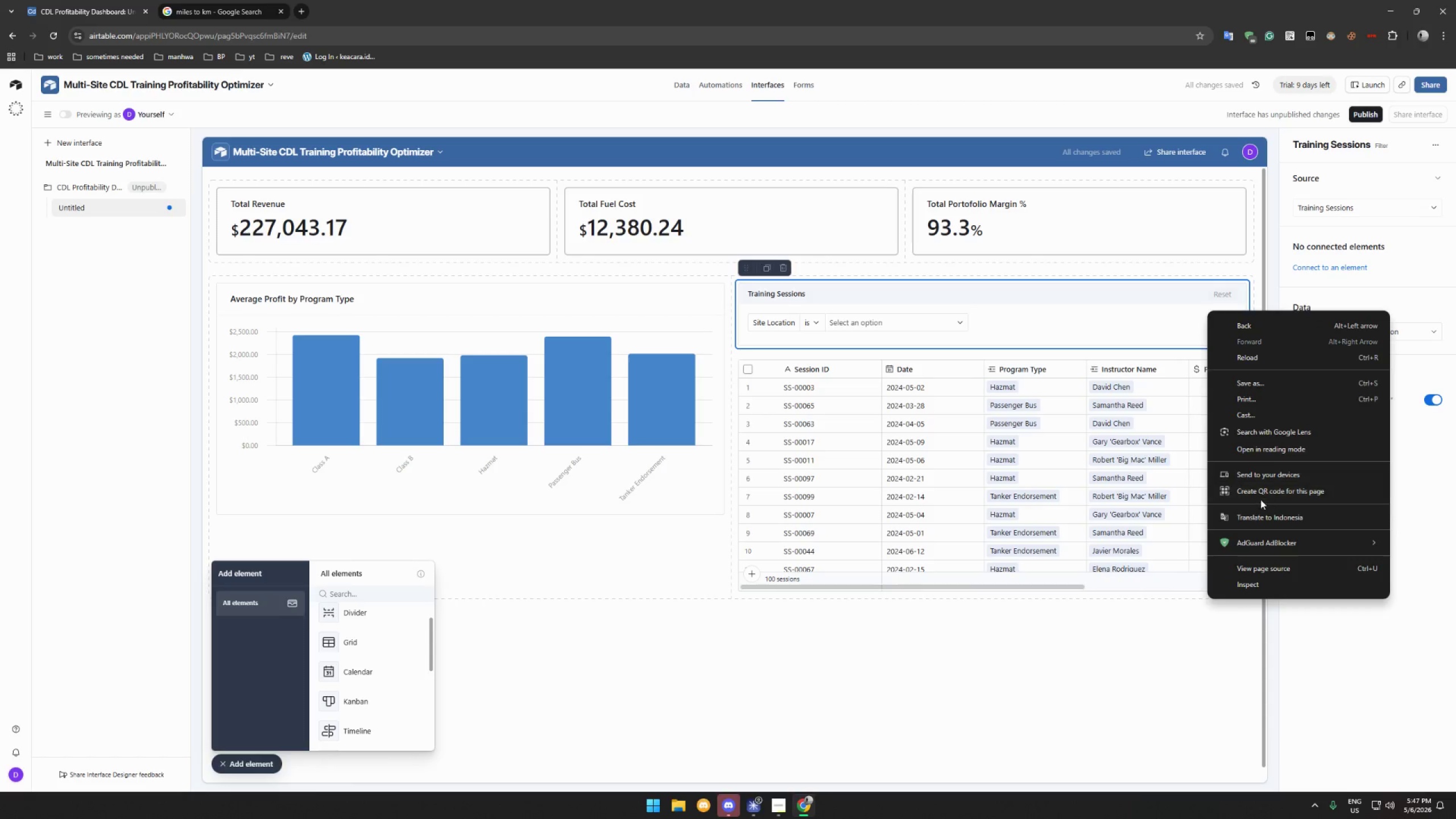 
left_click([1127, 284])
 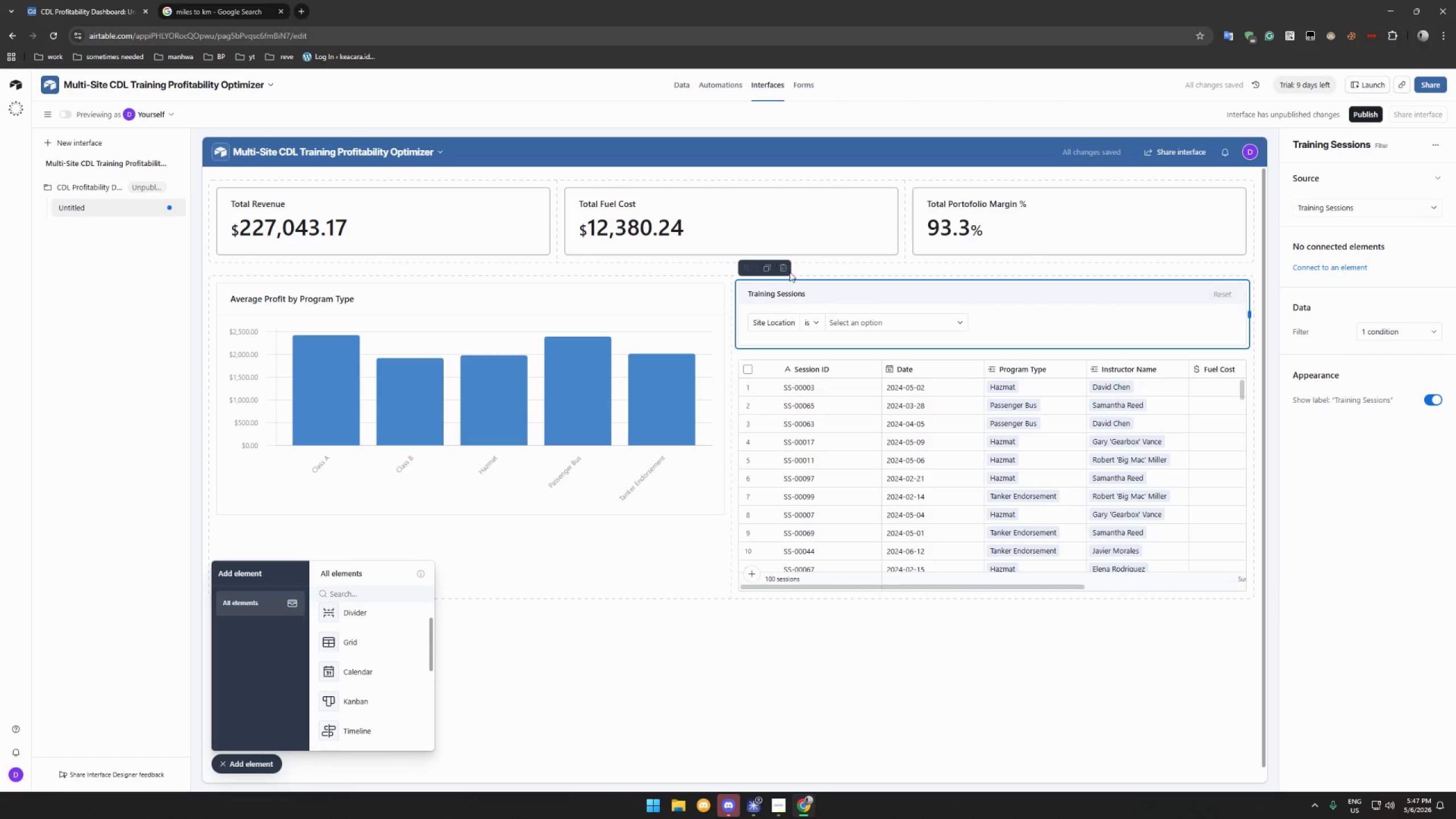 
left_click([787, 270])
 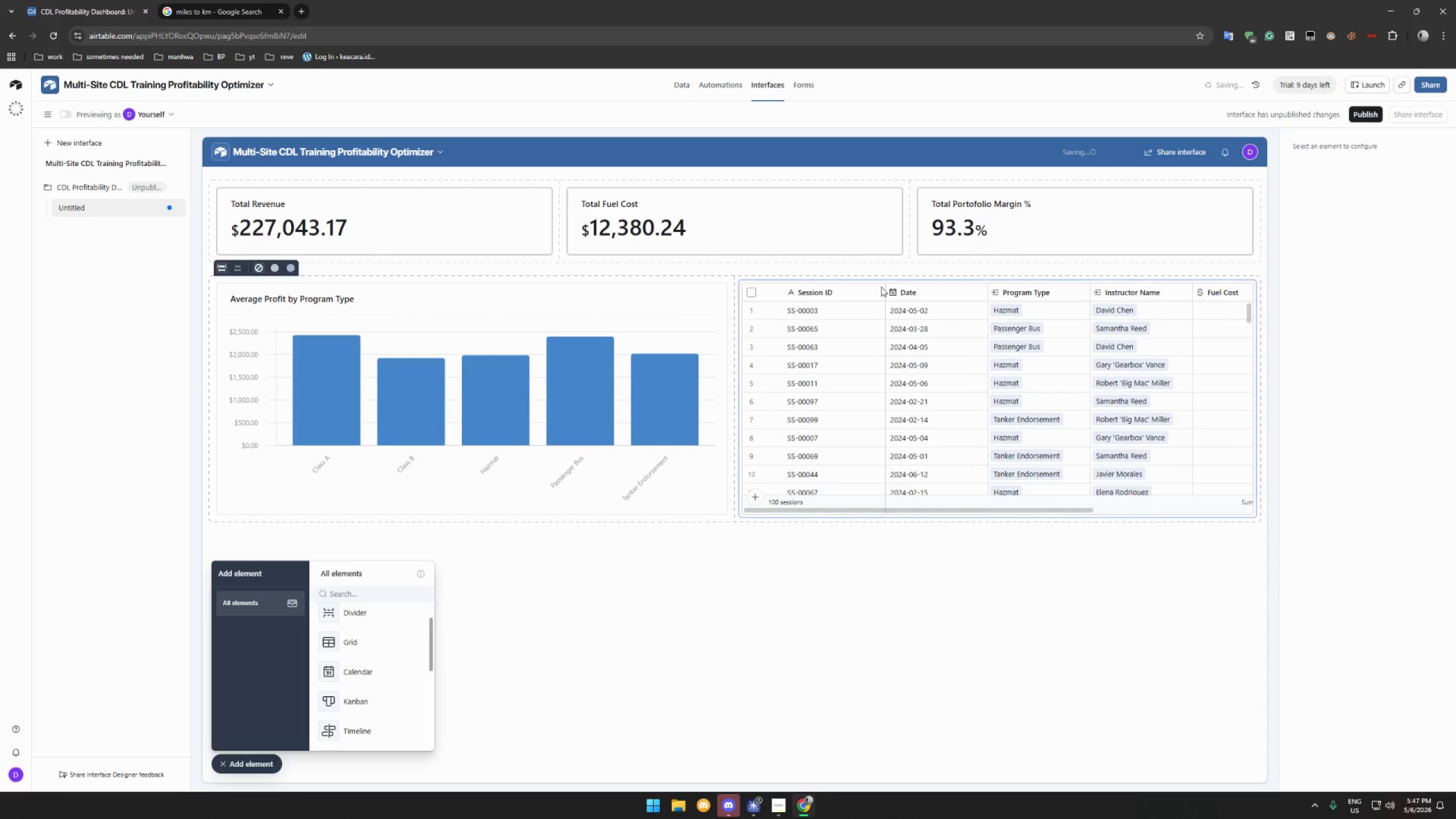 
left_click([907, 300])
 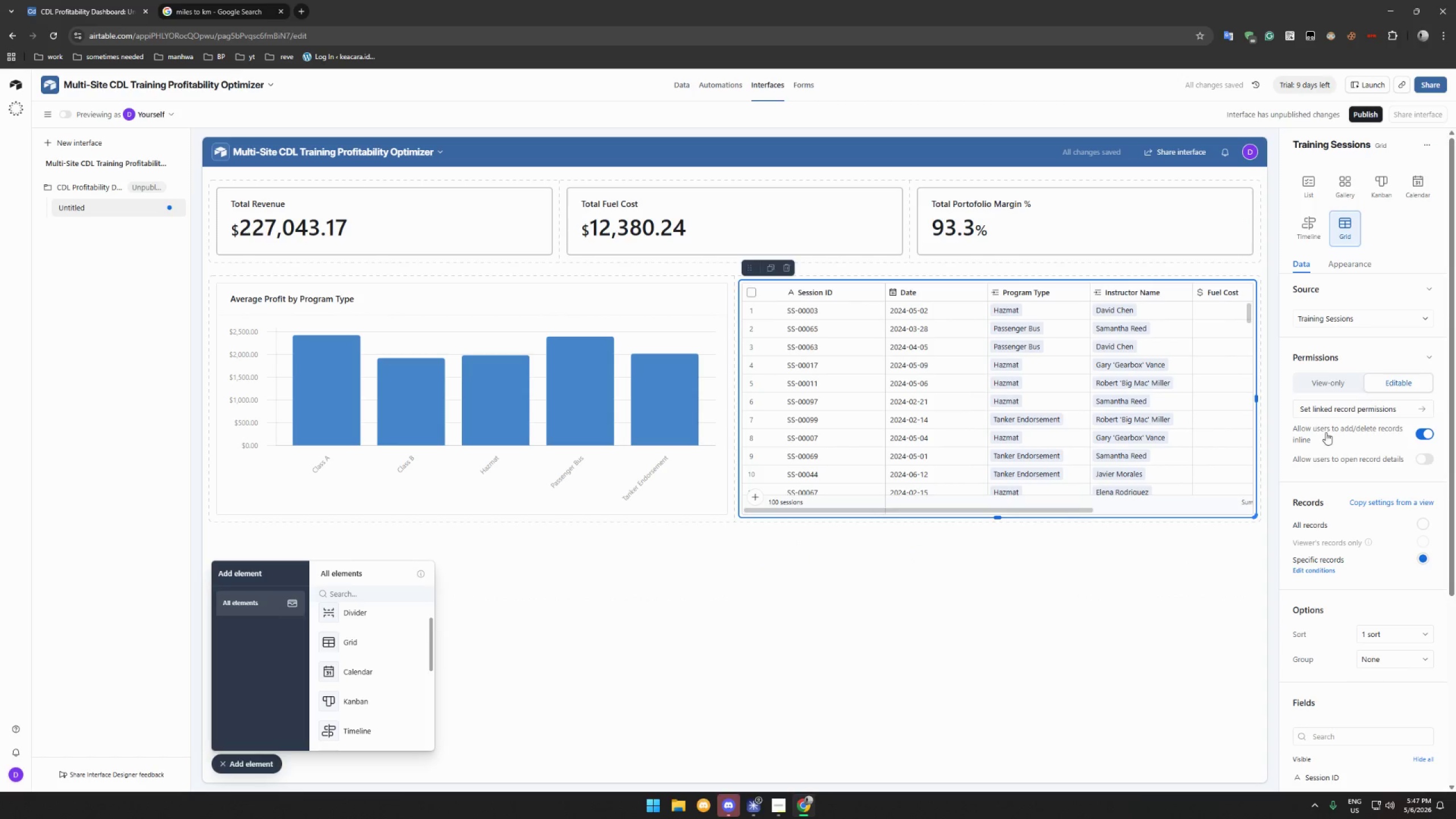 
scroll: coordinate [1365, 432], scroll_direction: down, amount: 21.0
 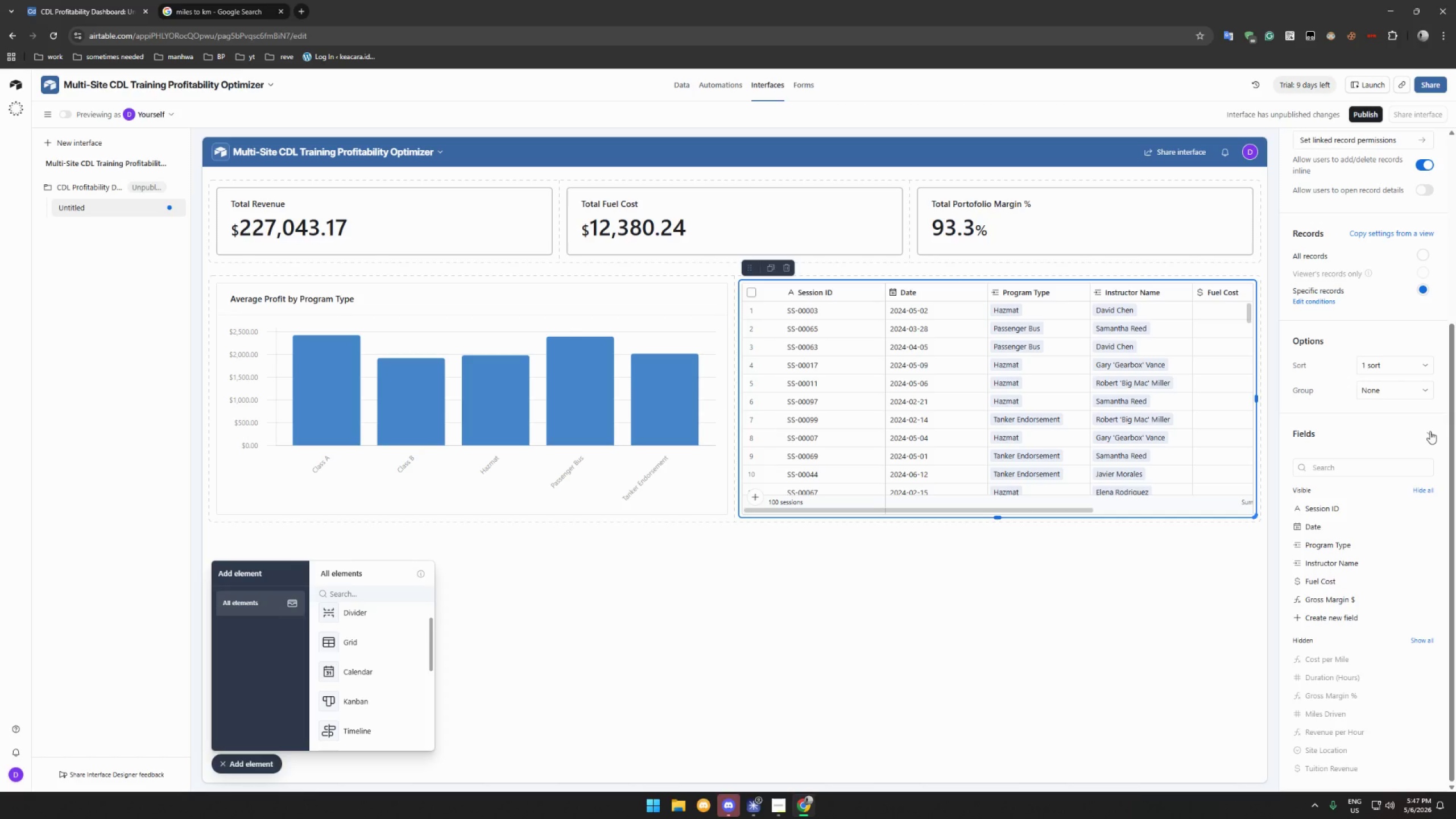 
left_click([1430, 431])
 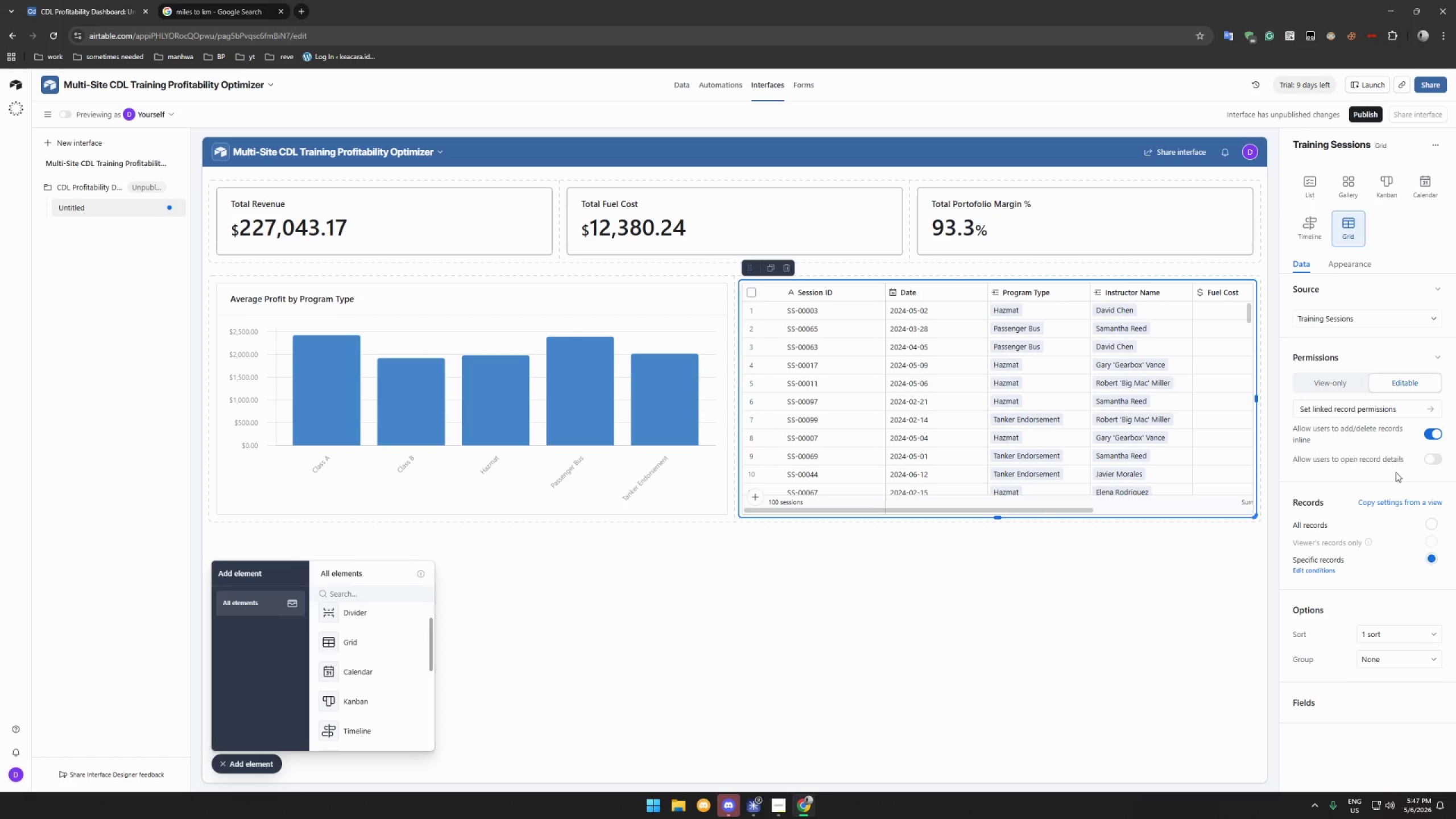 
scroll: coordinate [1395, 475], scroll_direction: down, amount: 2.0
 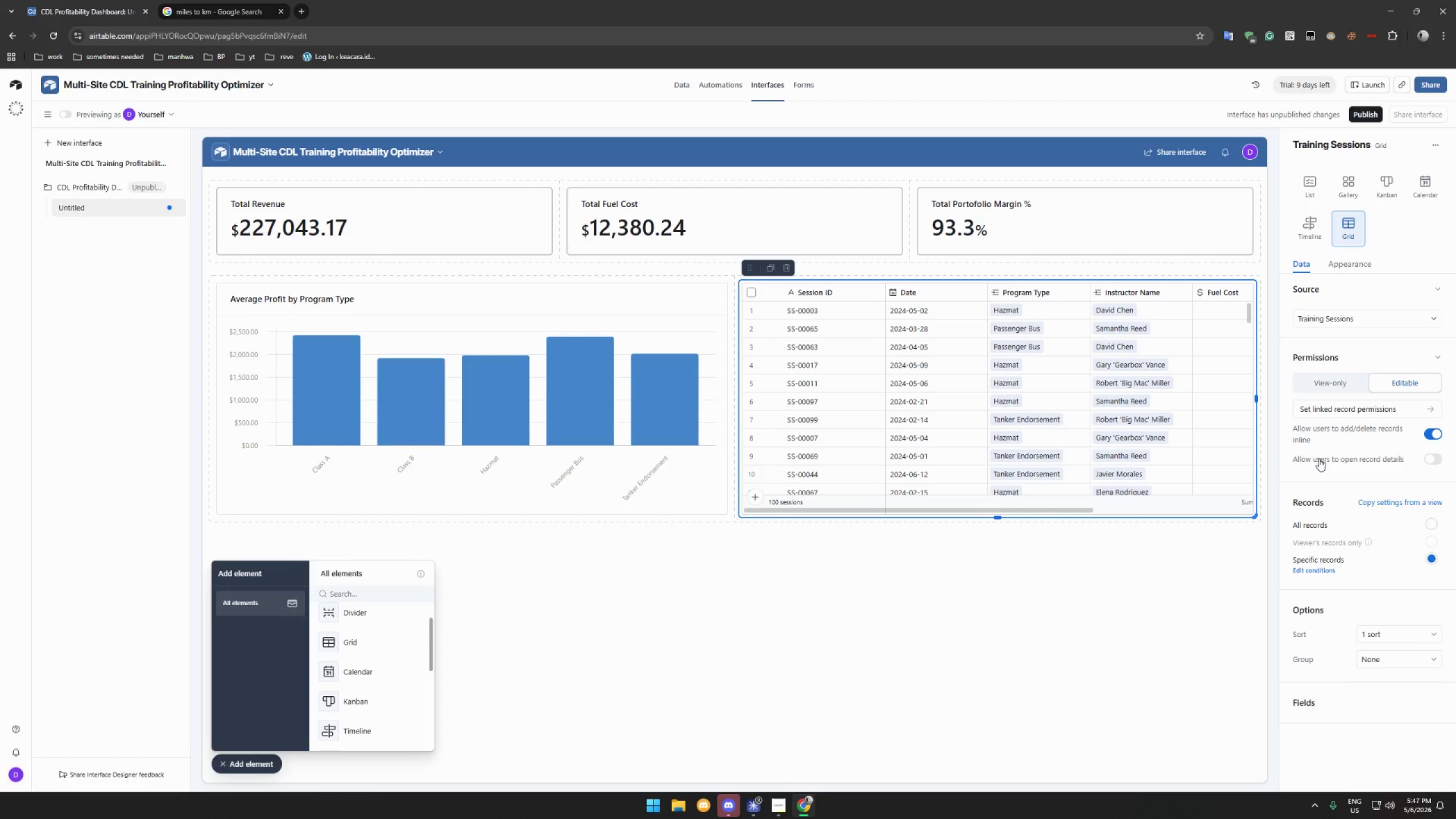 
wait(18.04)
 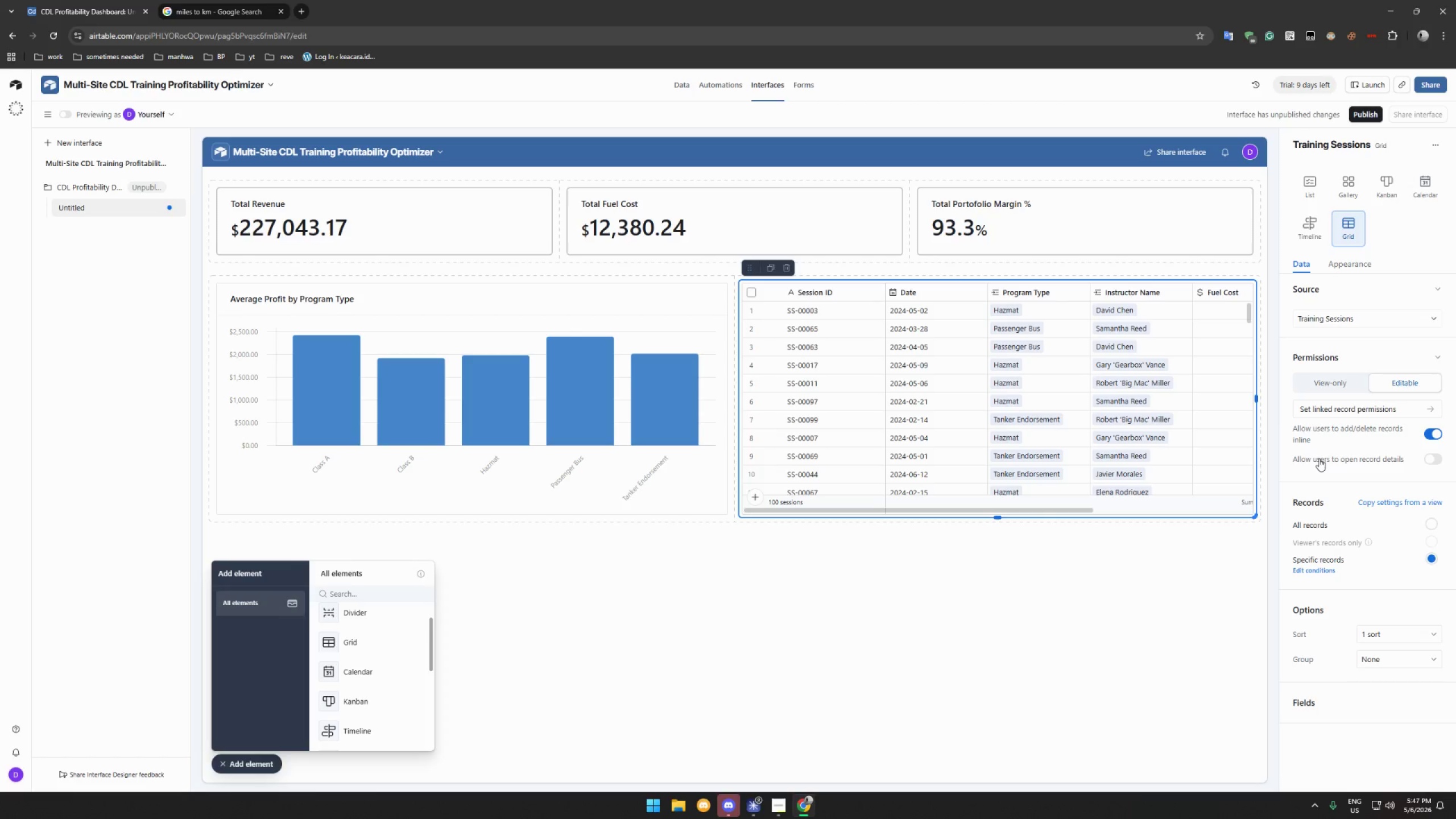 
left_click([1330, 570])
 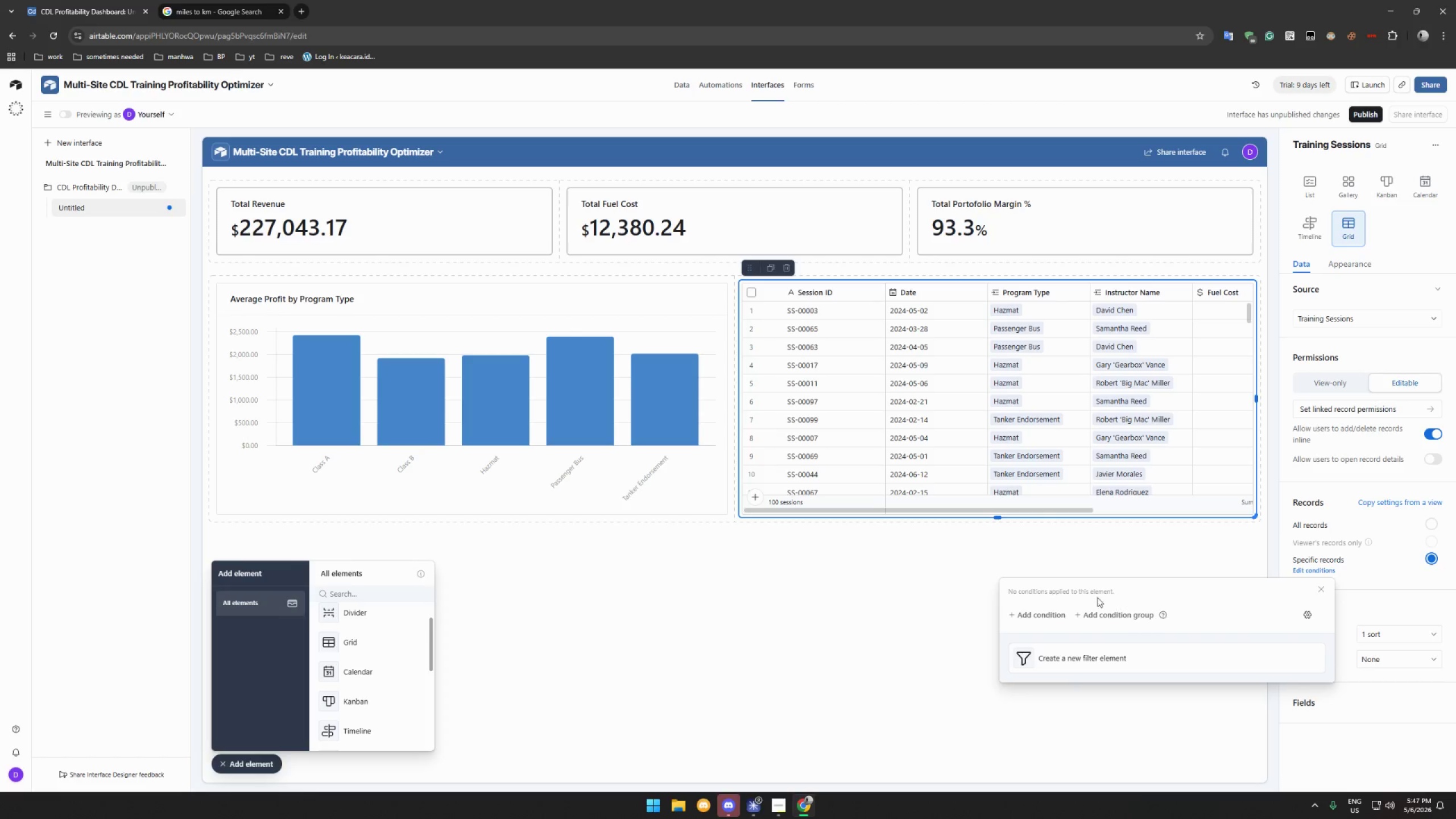 
left_click([1038, 612])
 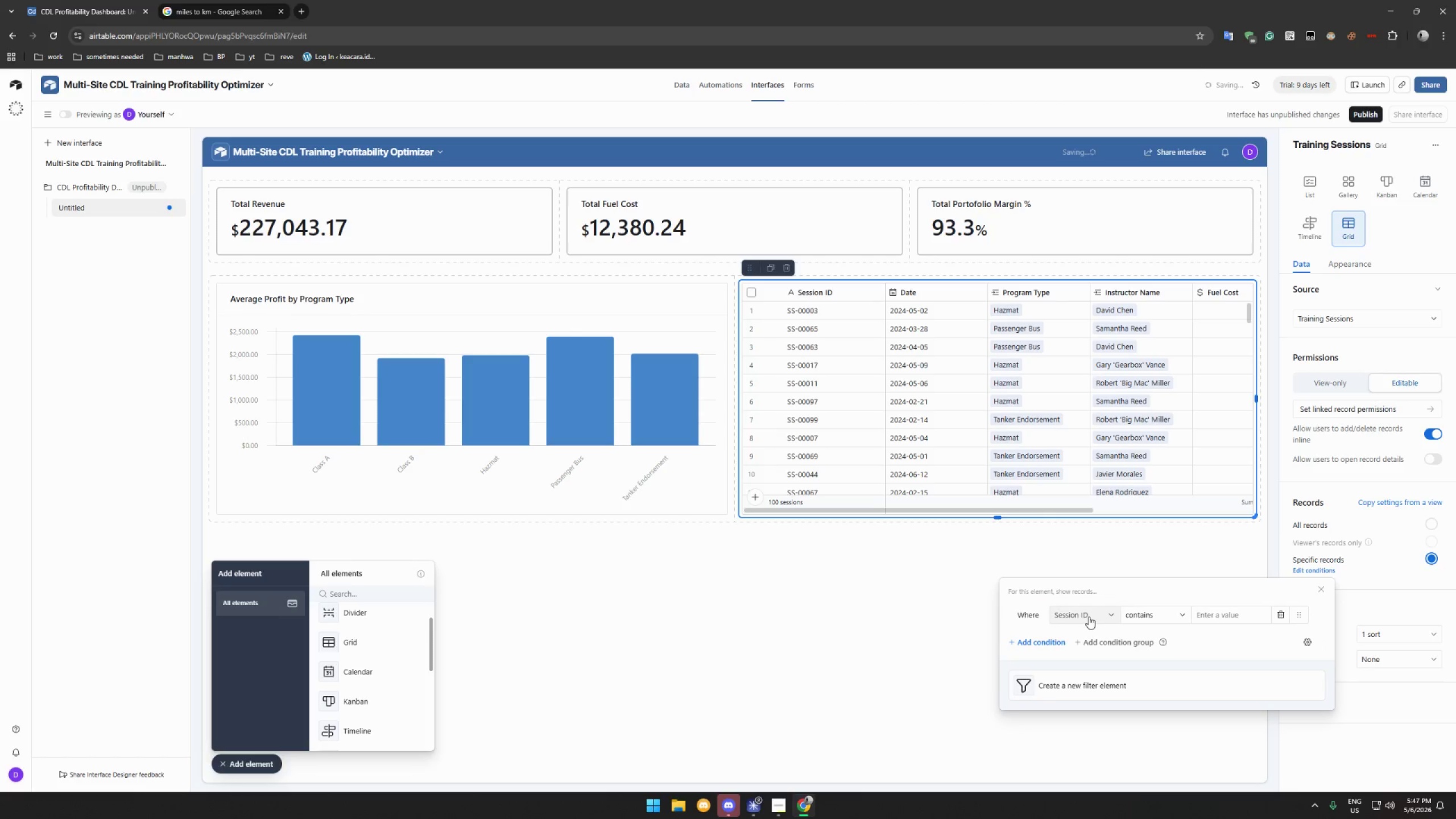 
left_click([1089, 617])
 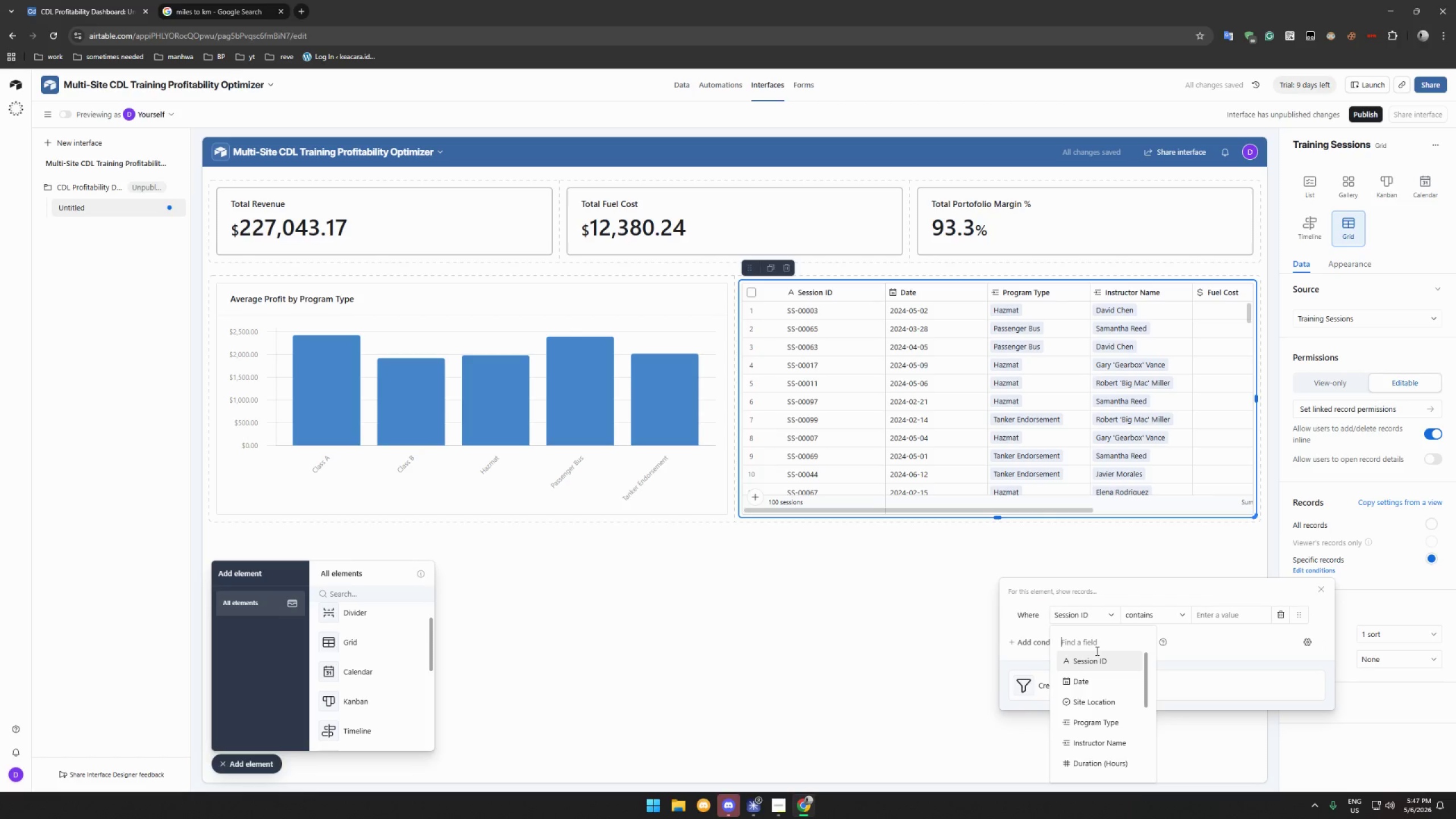 
key(F)
 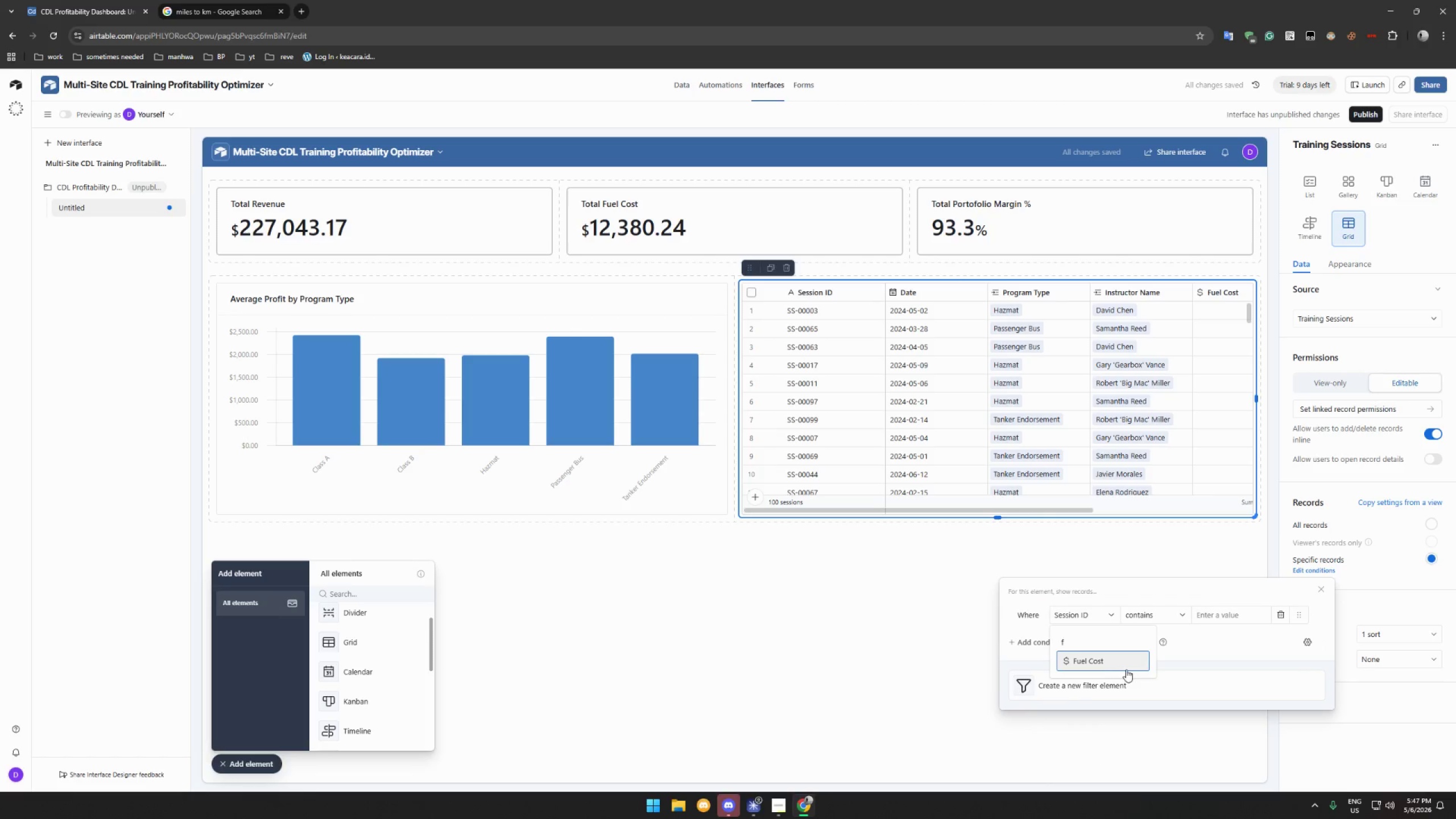 
left_click([1119, 661])
 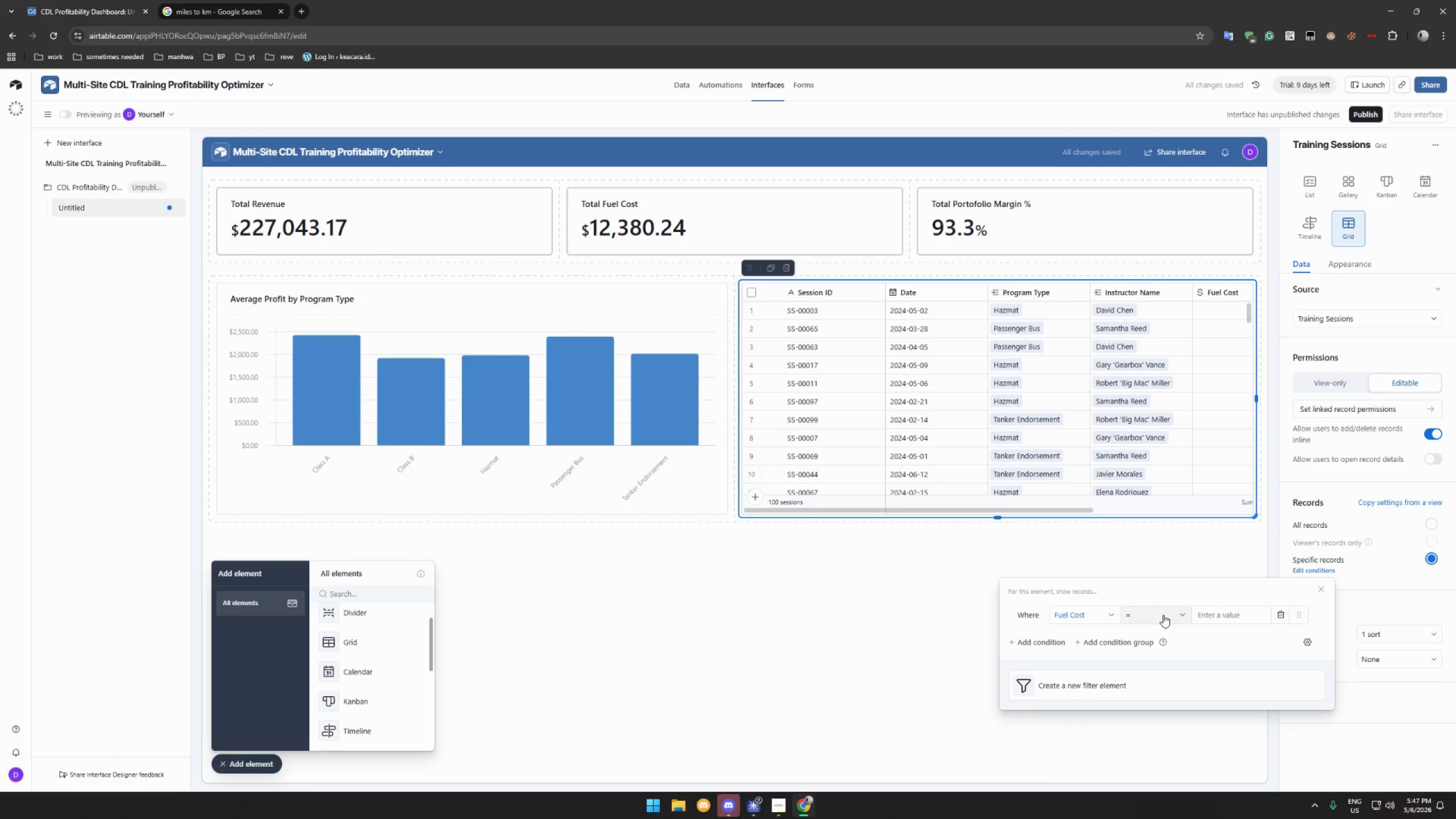 
left_click([1163, 615])
 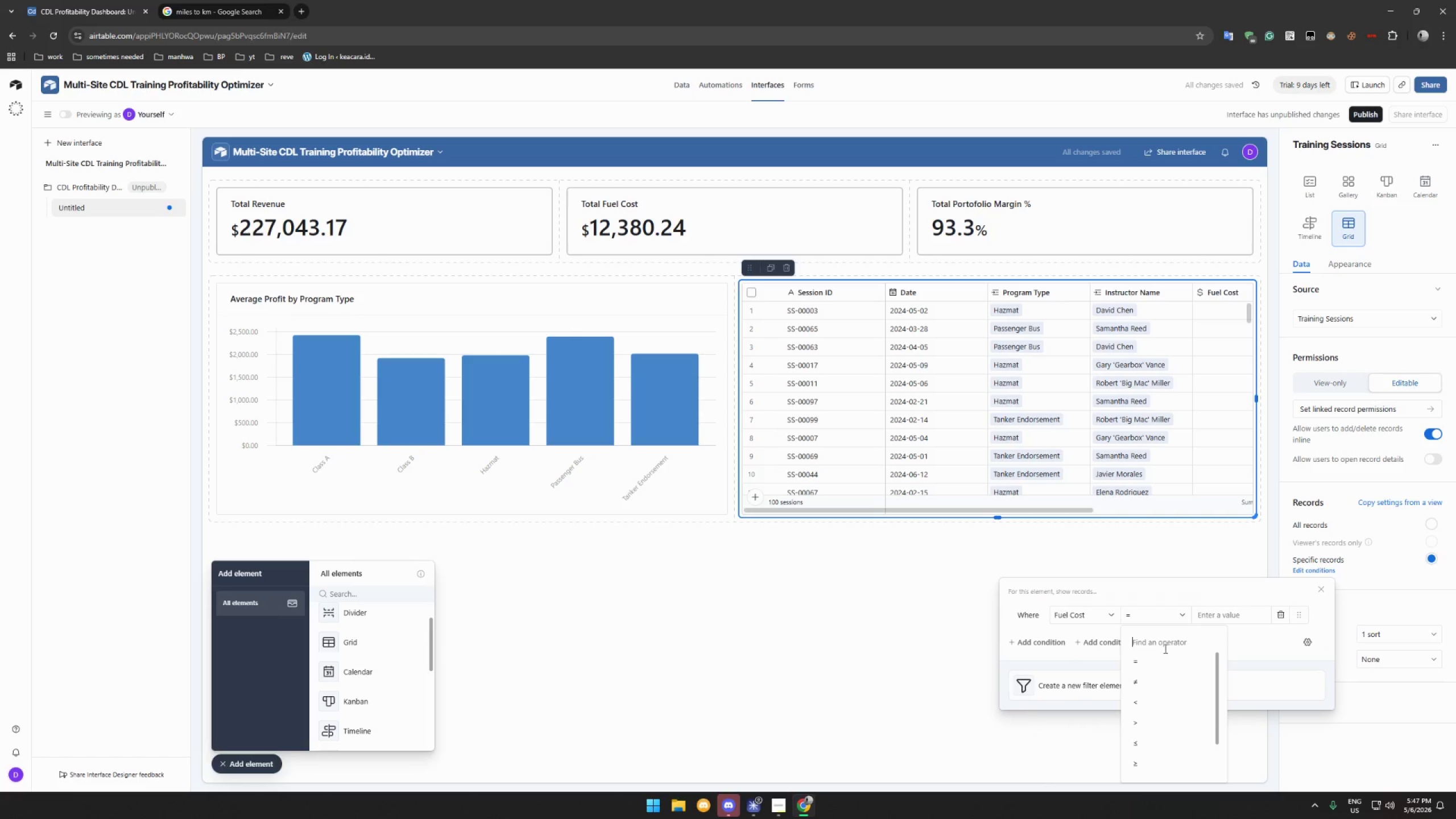 
left_click([1152, 719])
 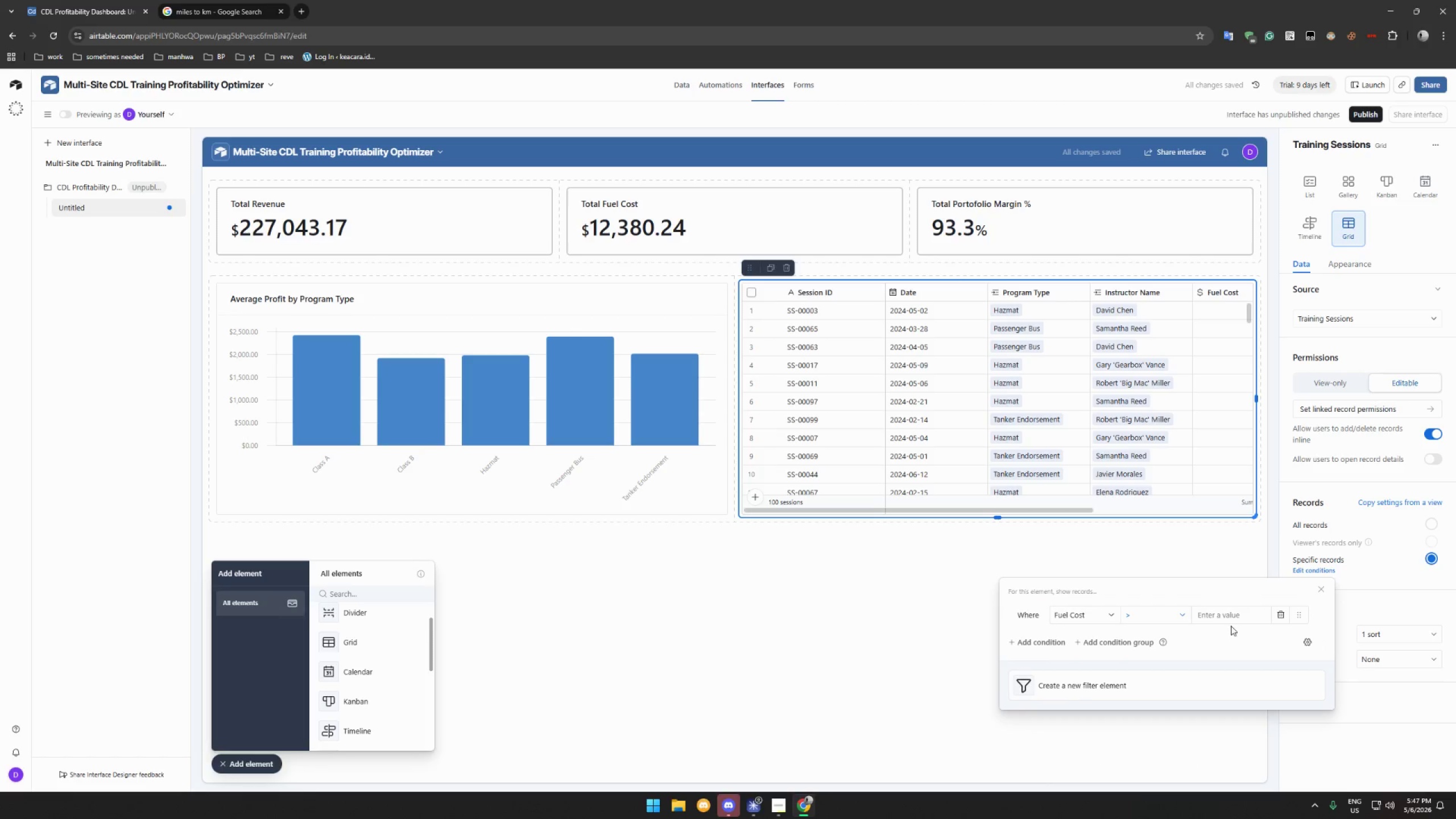 
left_click([1231, 618])
 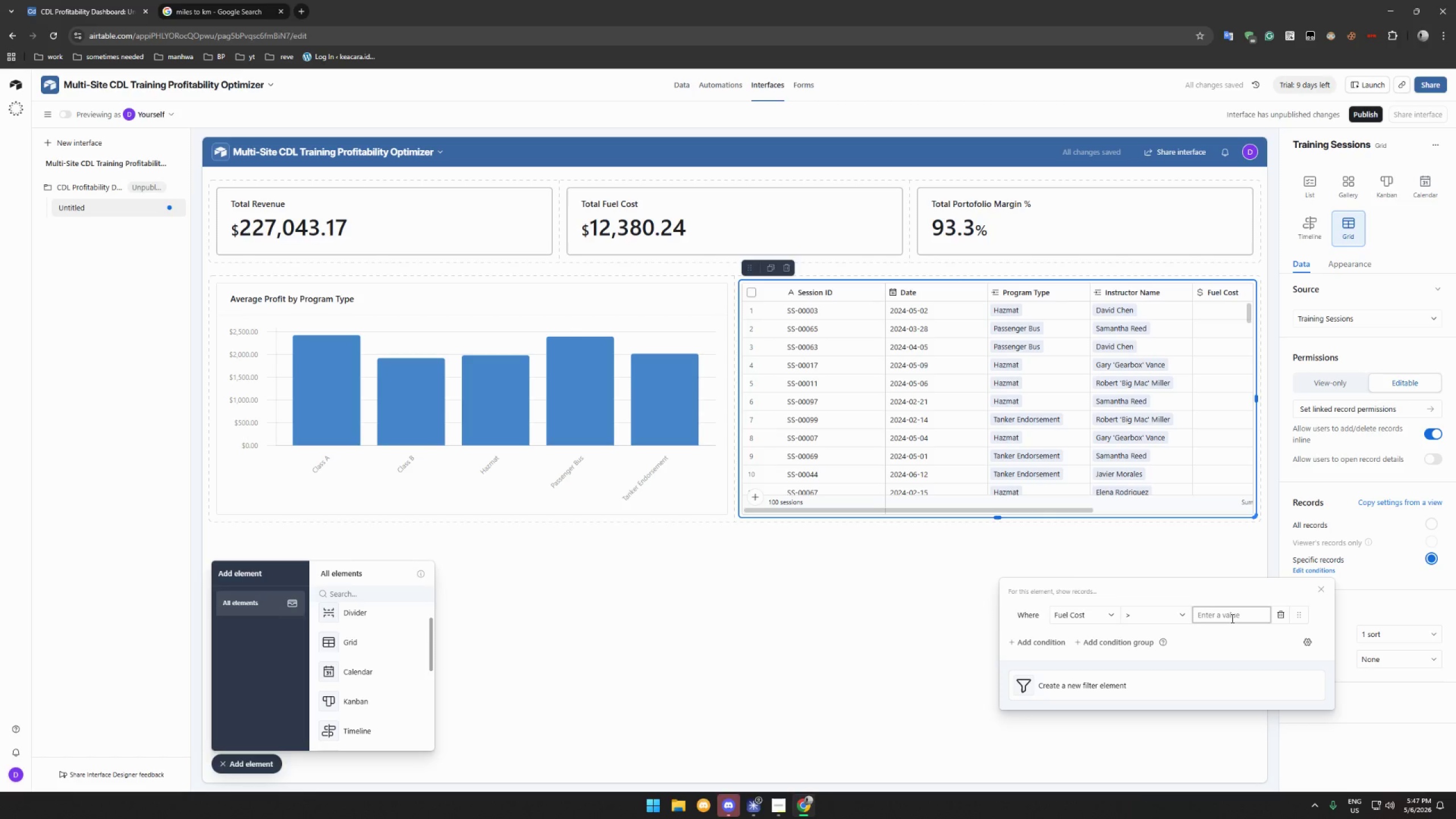 
type(239)
 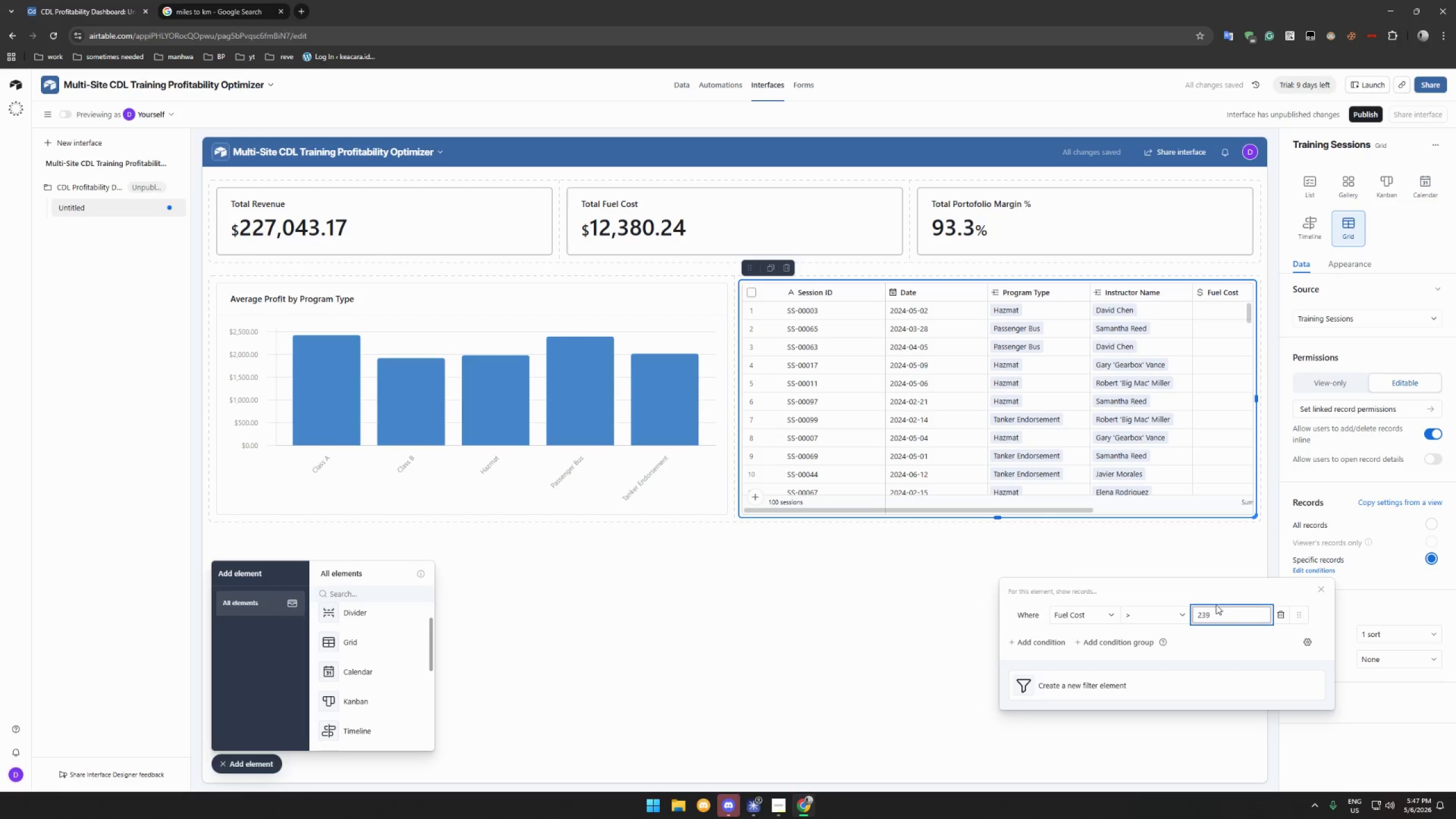 
left_click([1215, 597])
 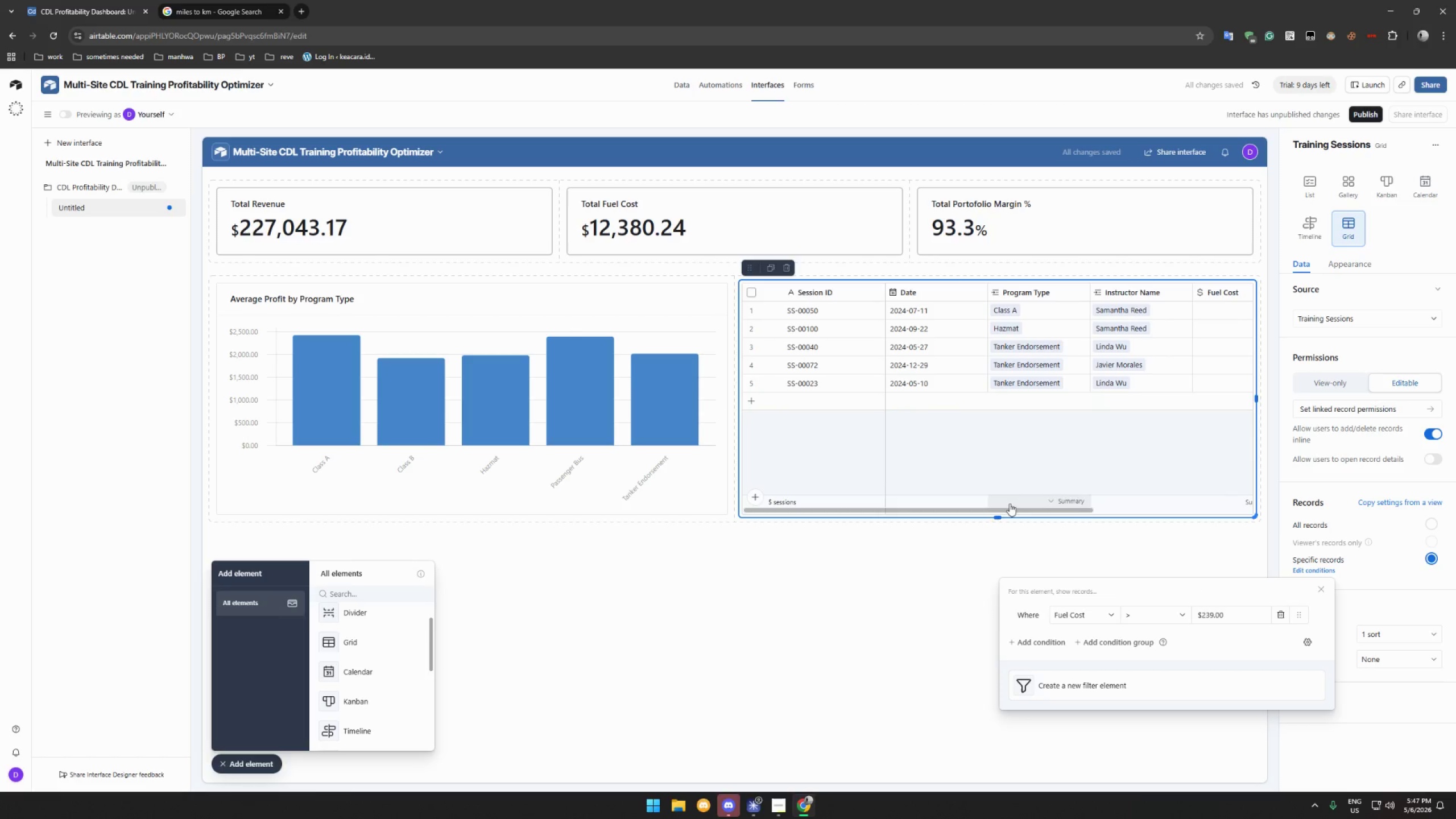 
left_click_drag(start_coordinate=[1008, 509], to_coordinate=[977, 506])
 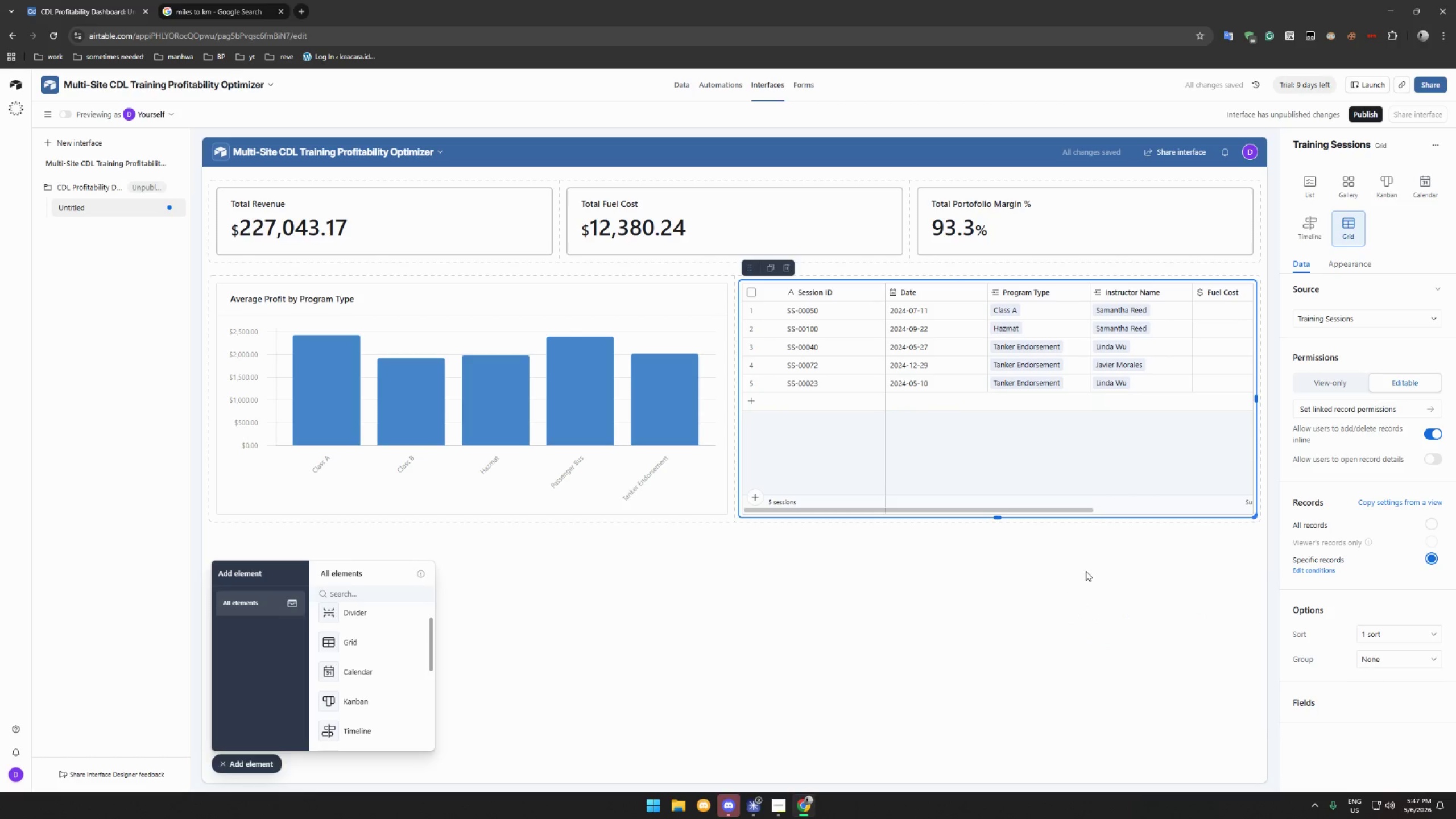 
left_click([1086, 571])
 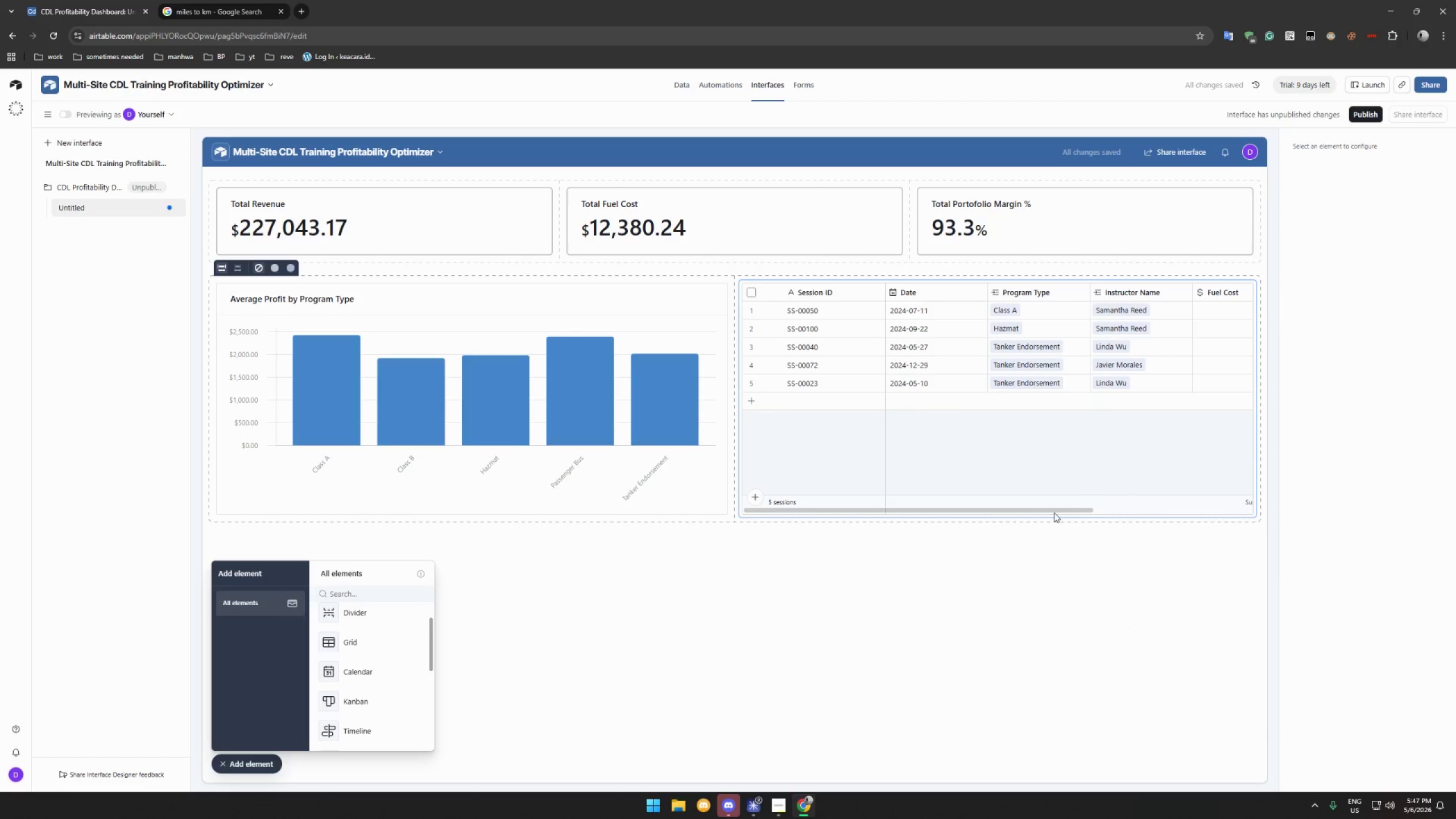 
left_click_drag(start_coordinate=[1053, 512], to_coordinate=[1128, 513])
 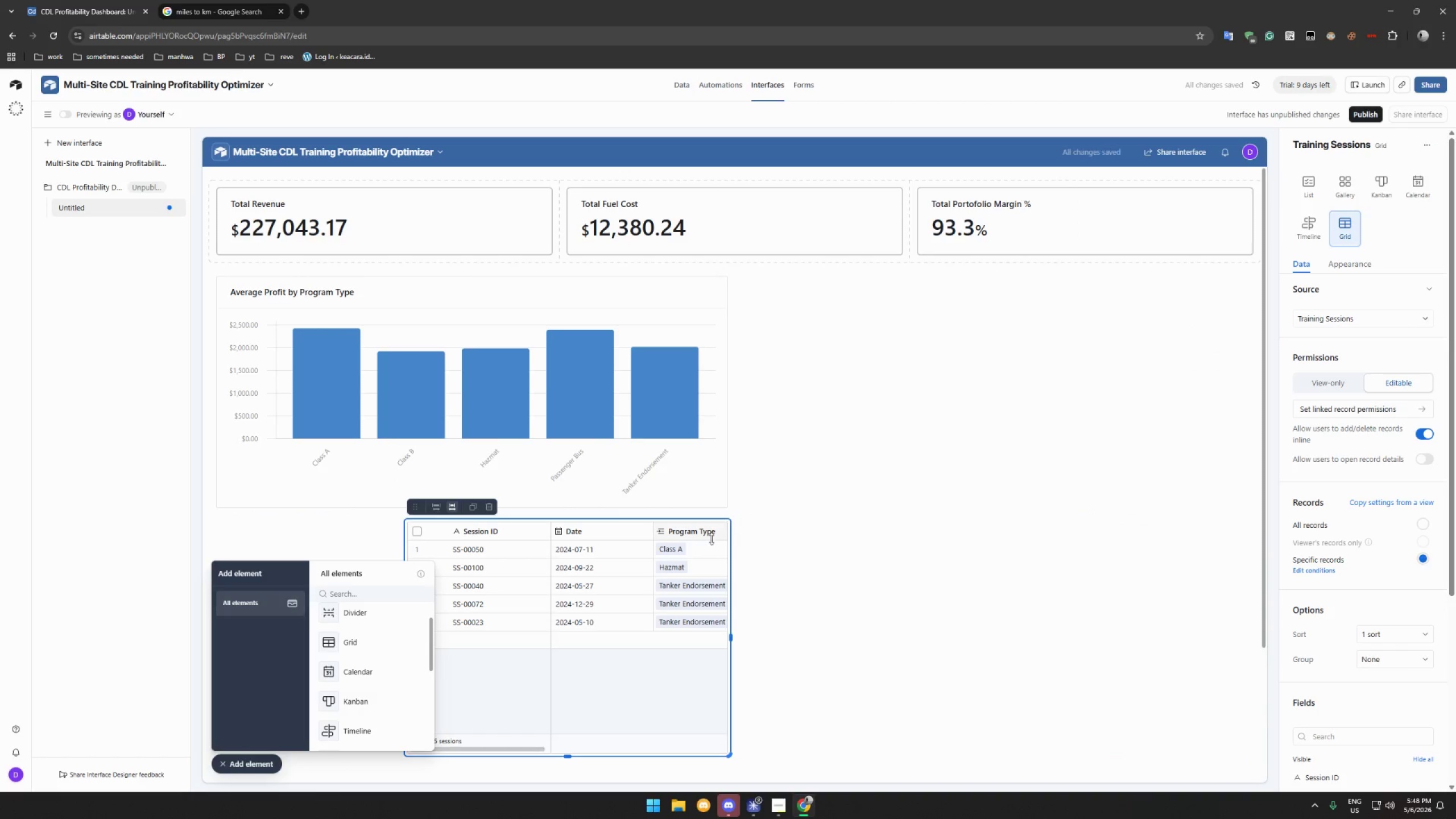 
left_click([844, 429])
 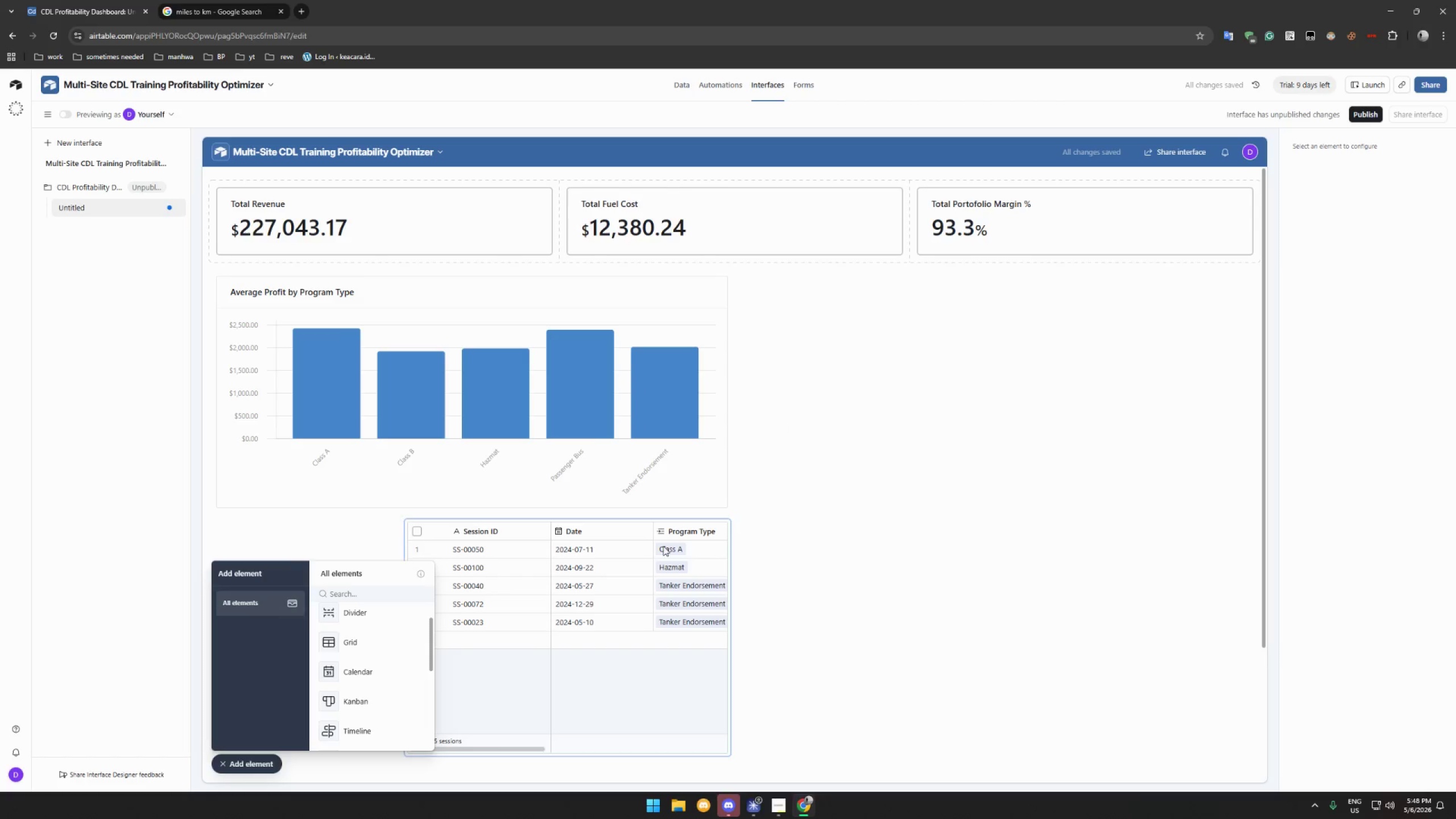 
left_click([663, 546])
 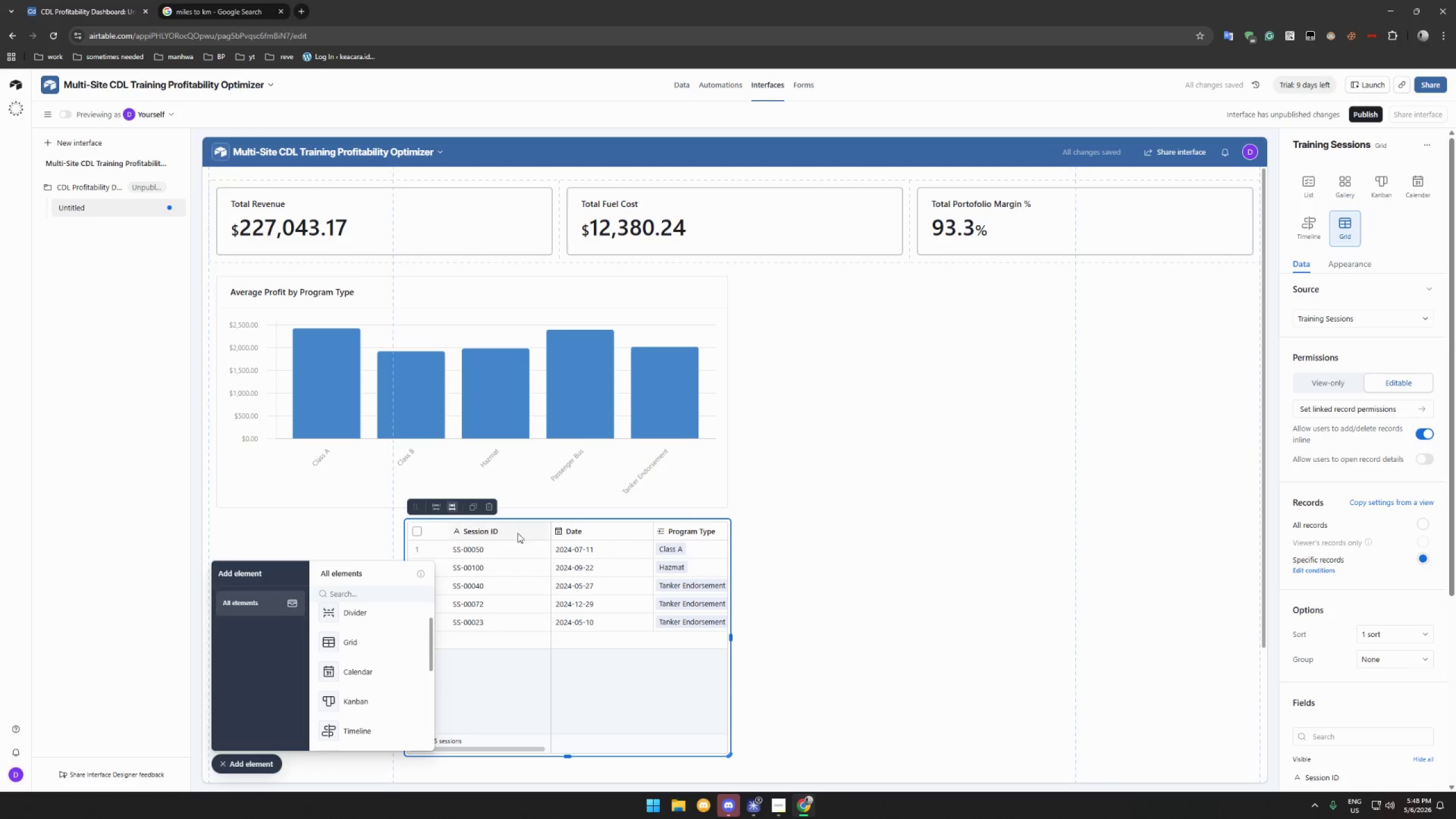 
left_click_drag(start_coordinate=[527, 521], to_coordinate=[888, 363])
 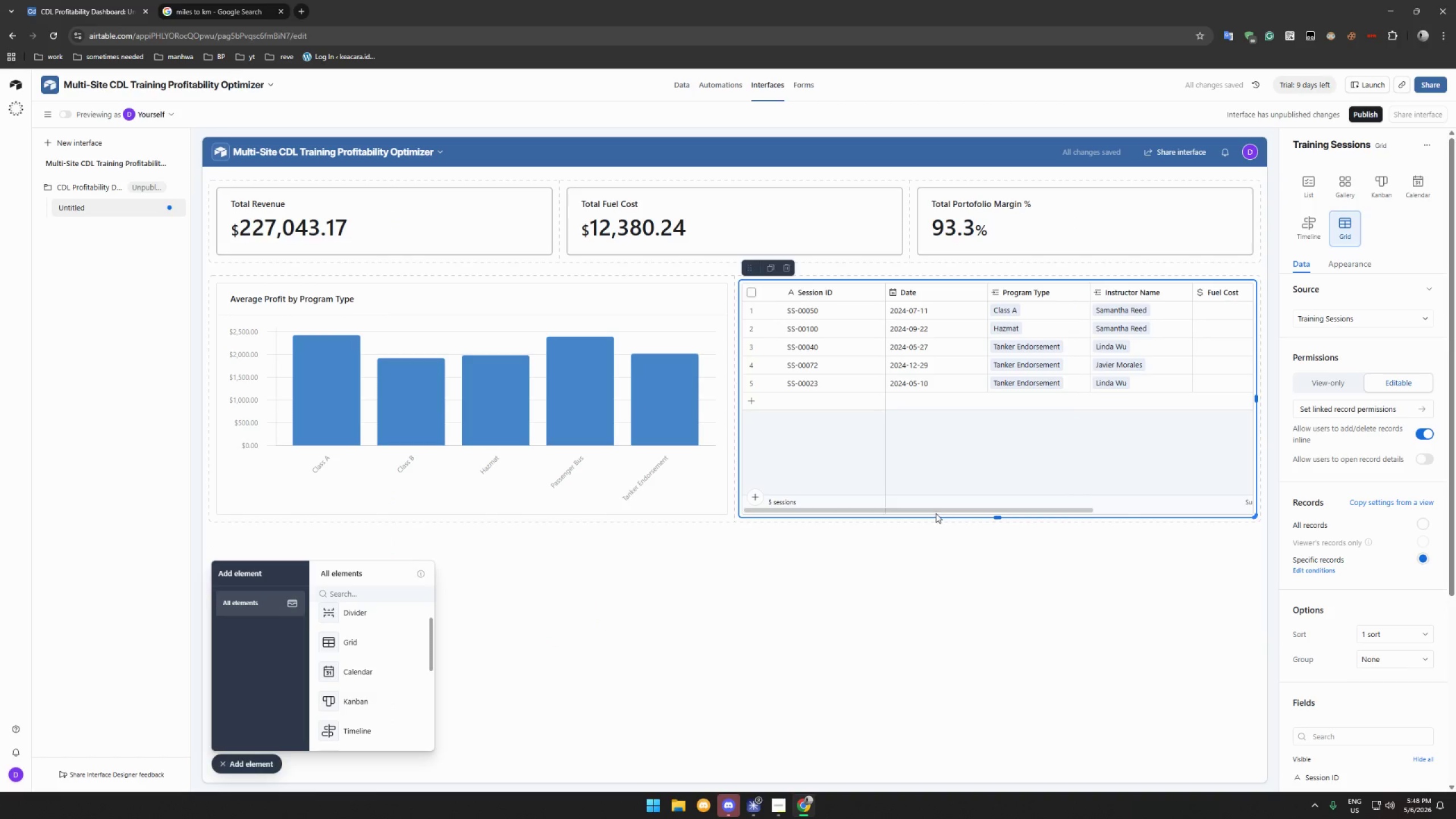 
left_click_drag(start_coordinate=[936, 513], to_coordinate=[965, 512])
 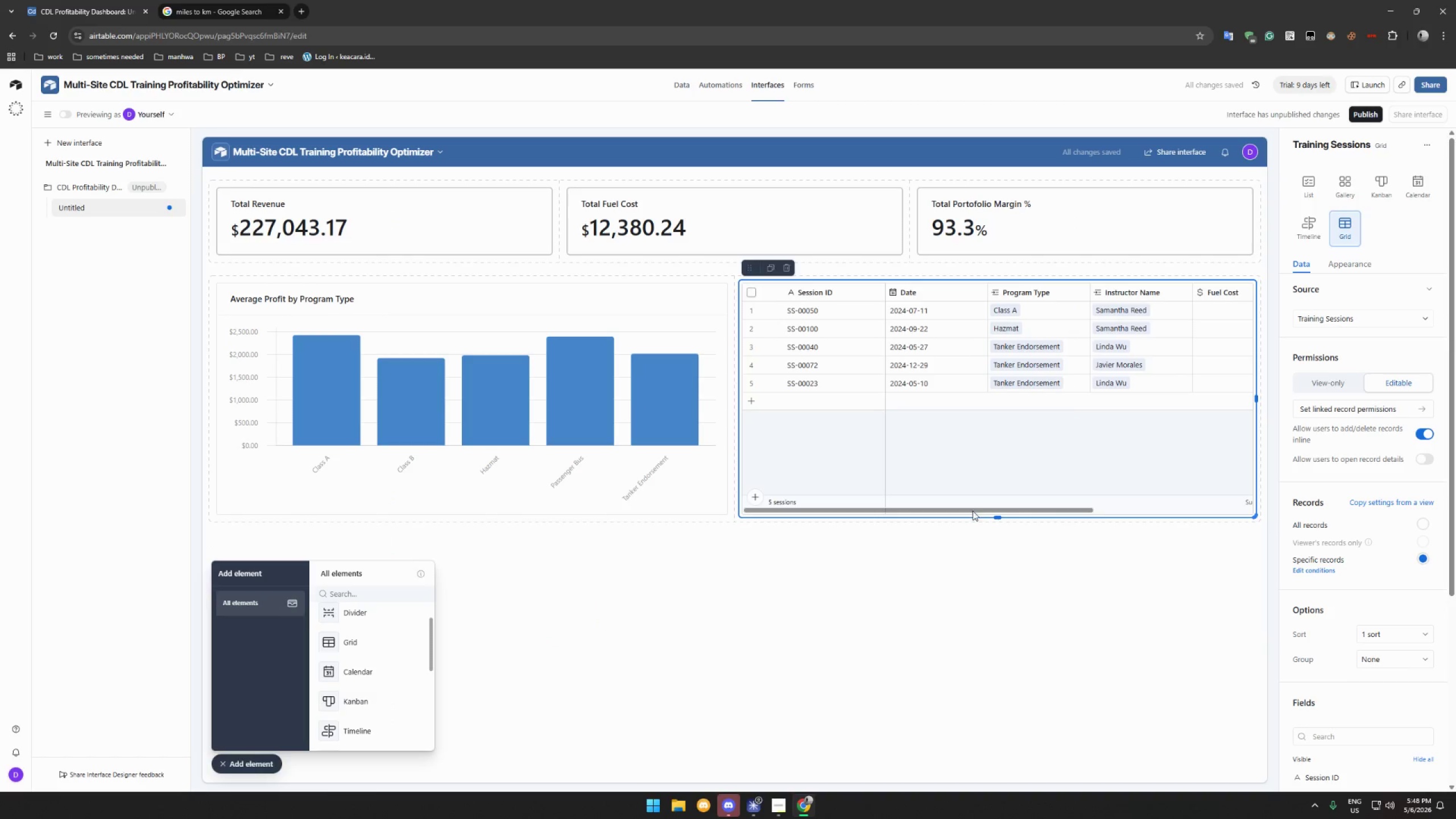 
left_click_drag(start_coordinate=[972, 511], to_coordinate=[883, 508])
 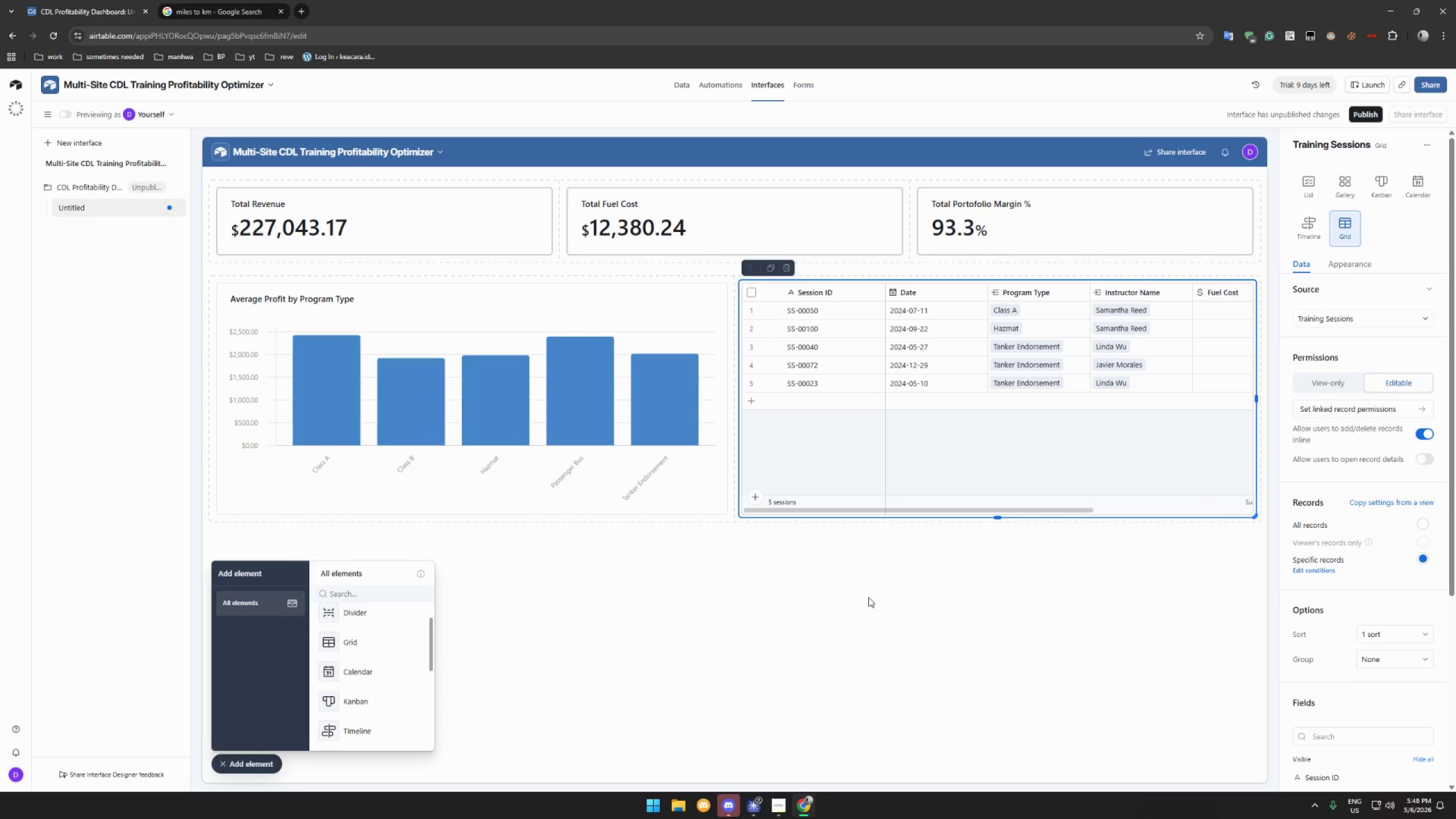 
left_click([868, 597])
 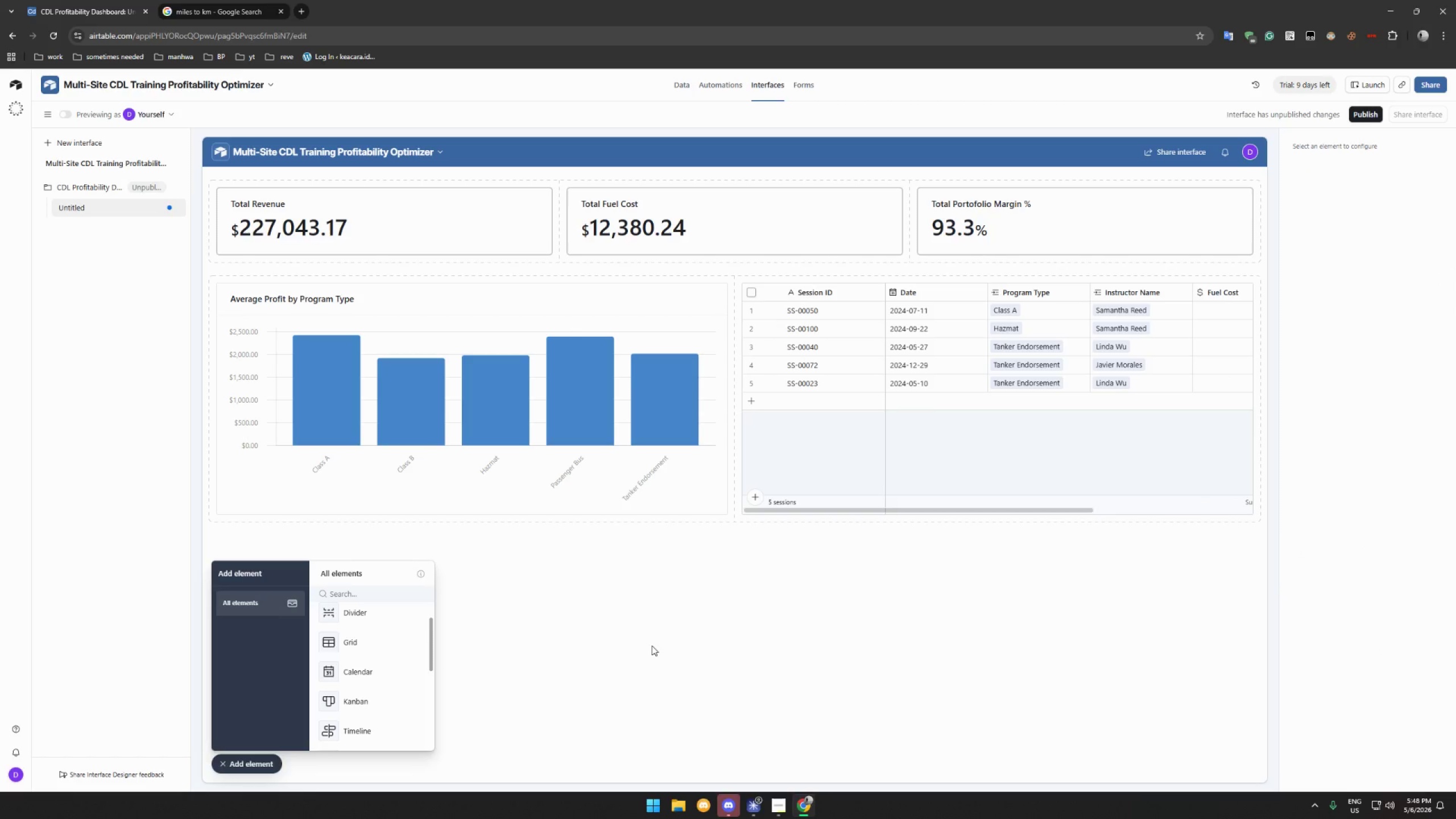 
wait(20.08)
 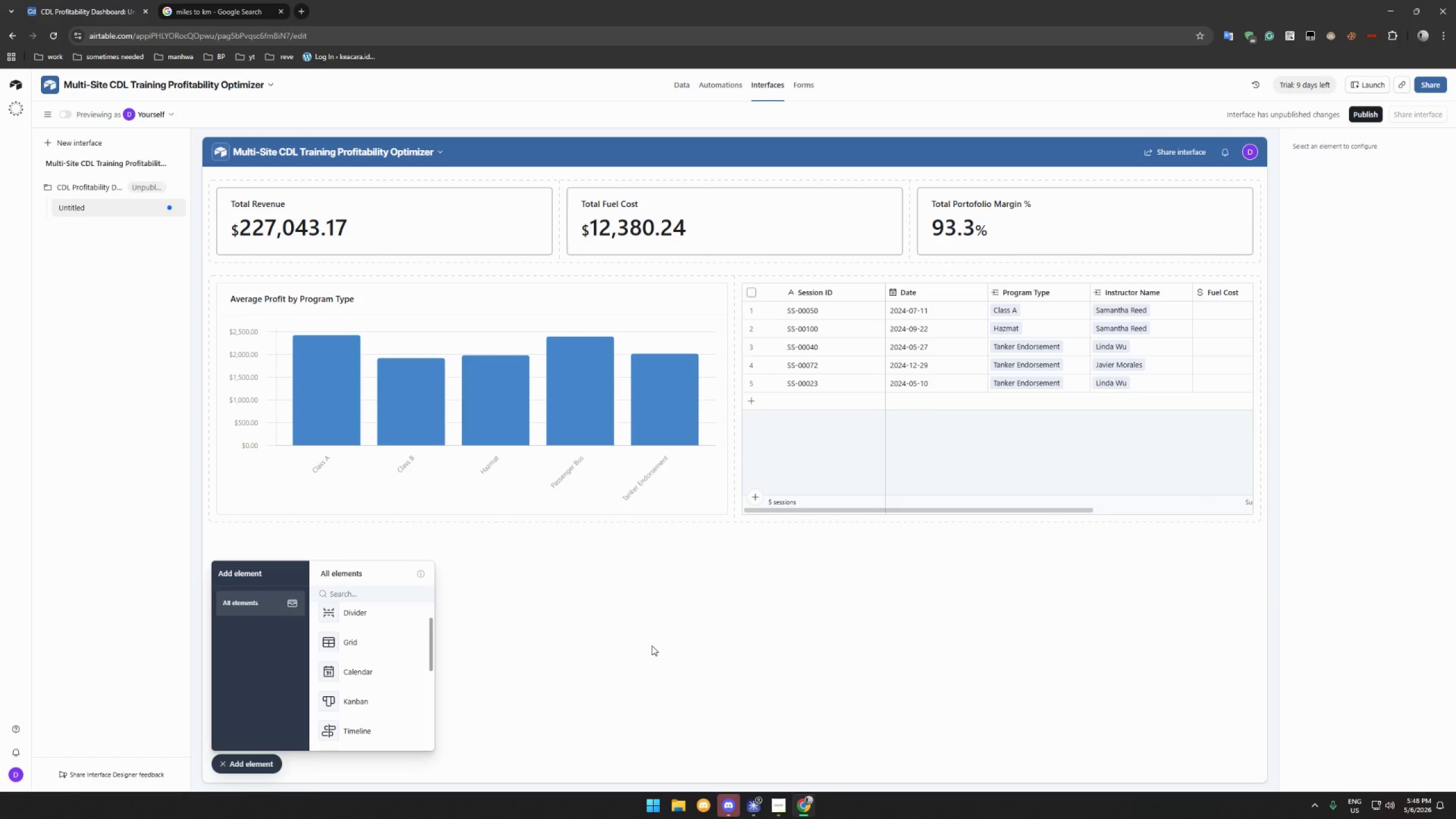 
left_click([866, 428])
 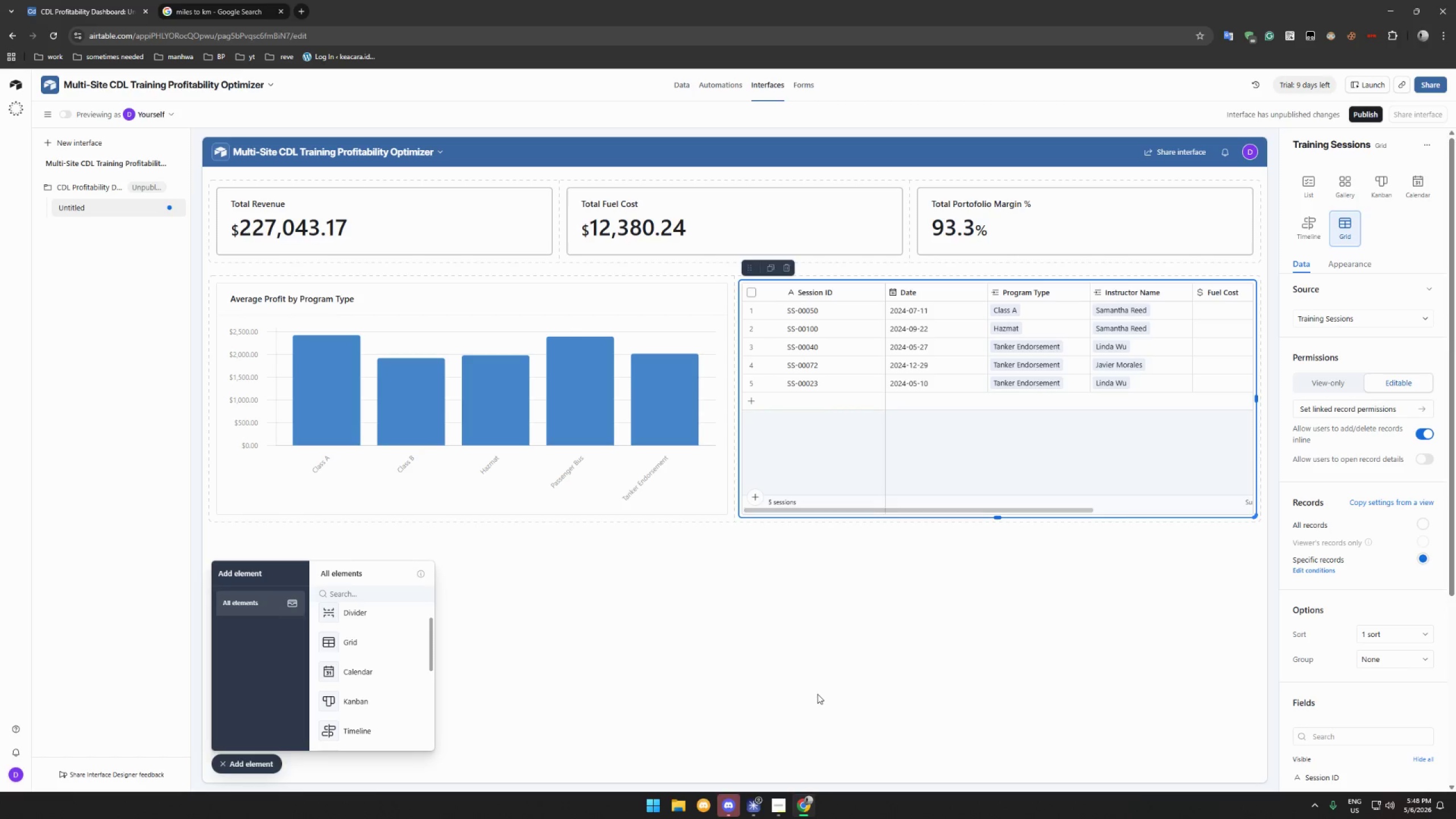 
left_click([774, 804])